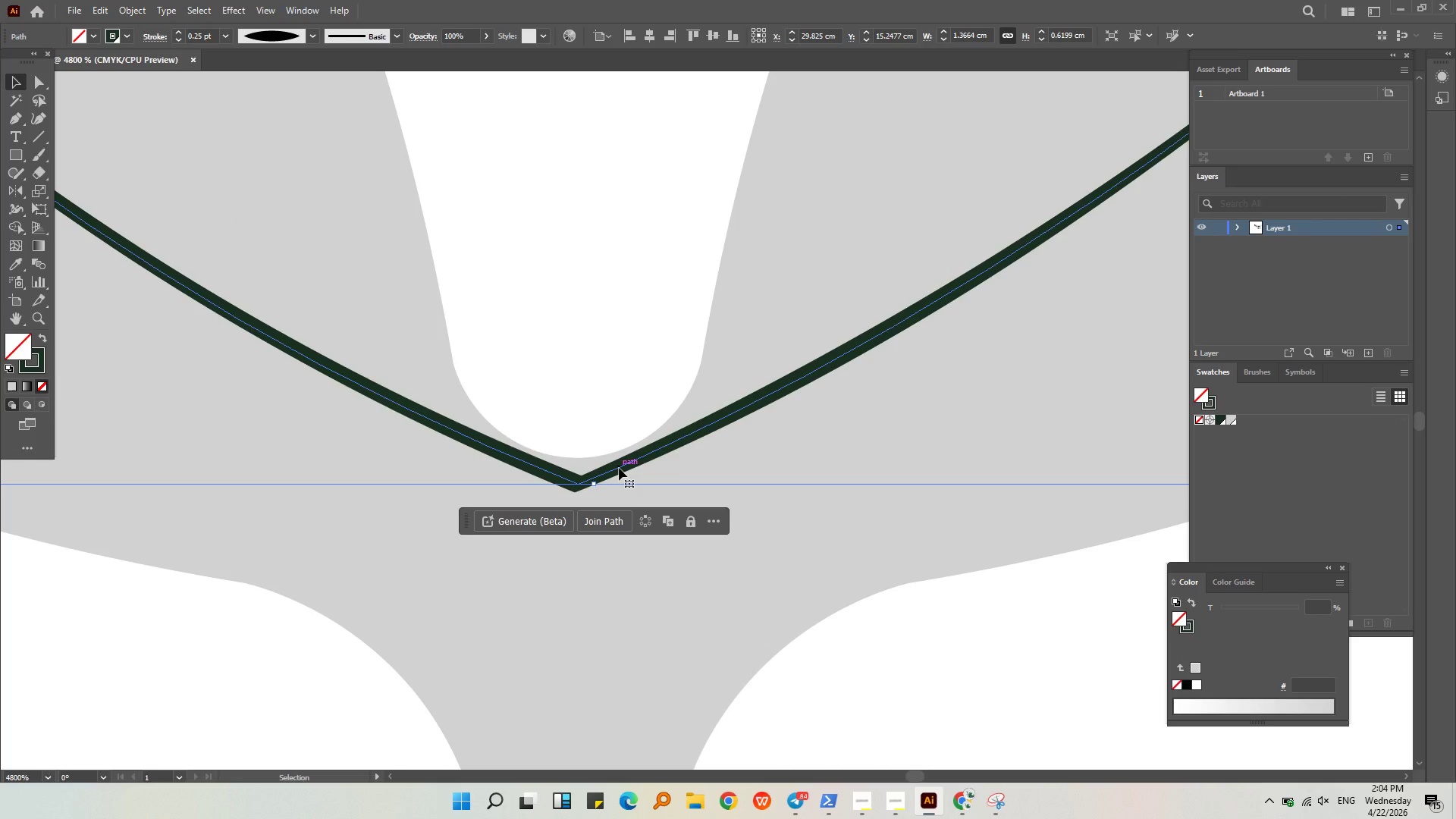 
left_click_drag(start_coordinate=[619, 468], to_coordinate=[620, 455])
 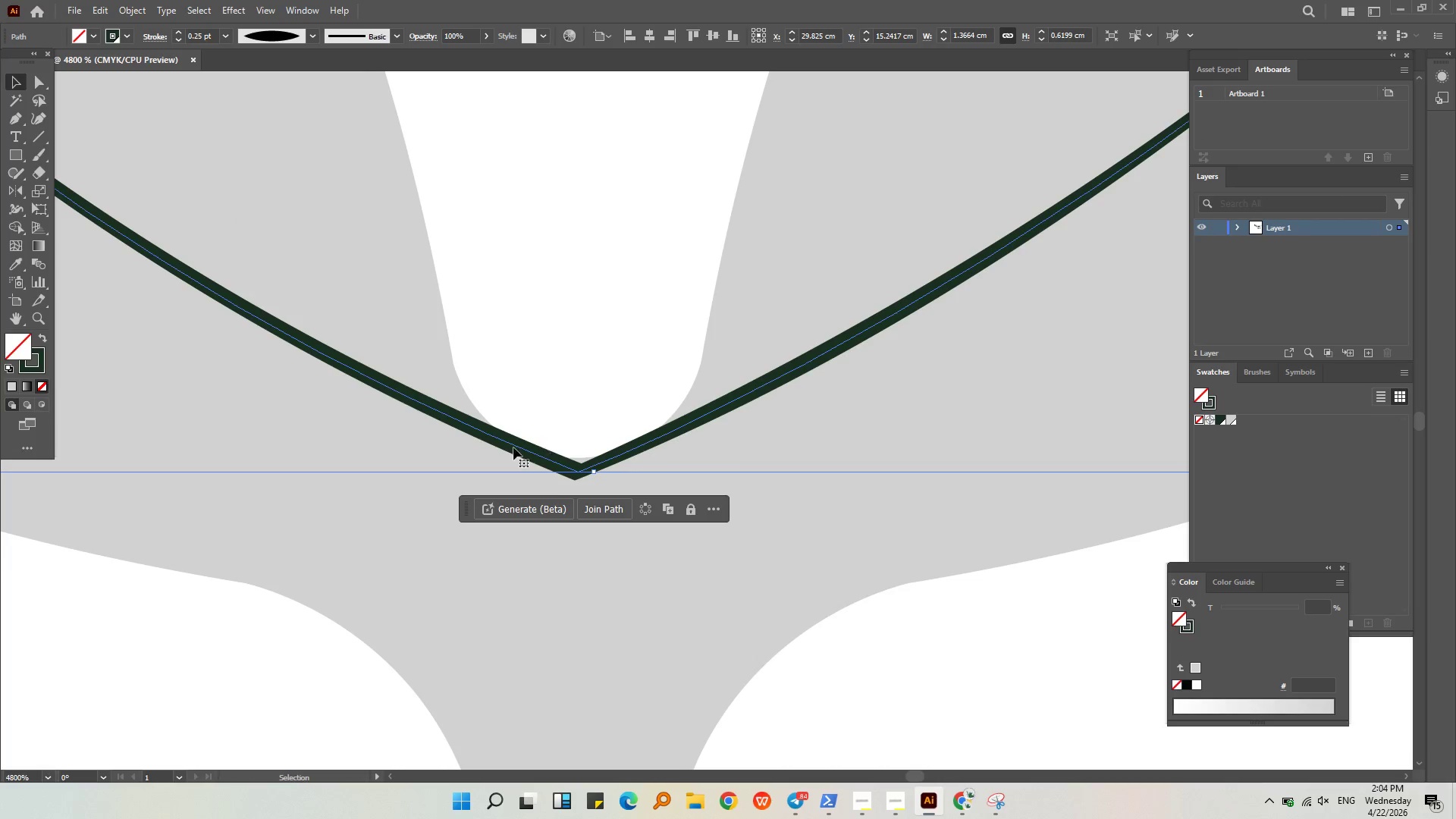 
hold_key(key=ShiftLeft, duration=3.38)
 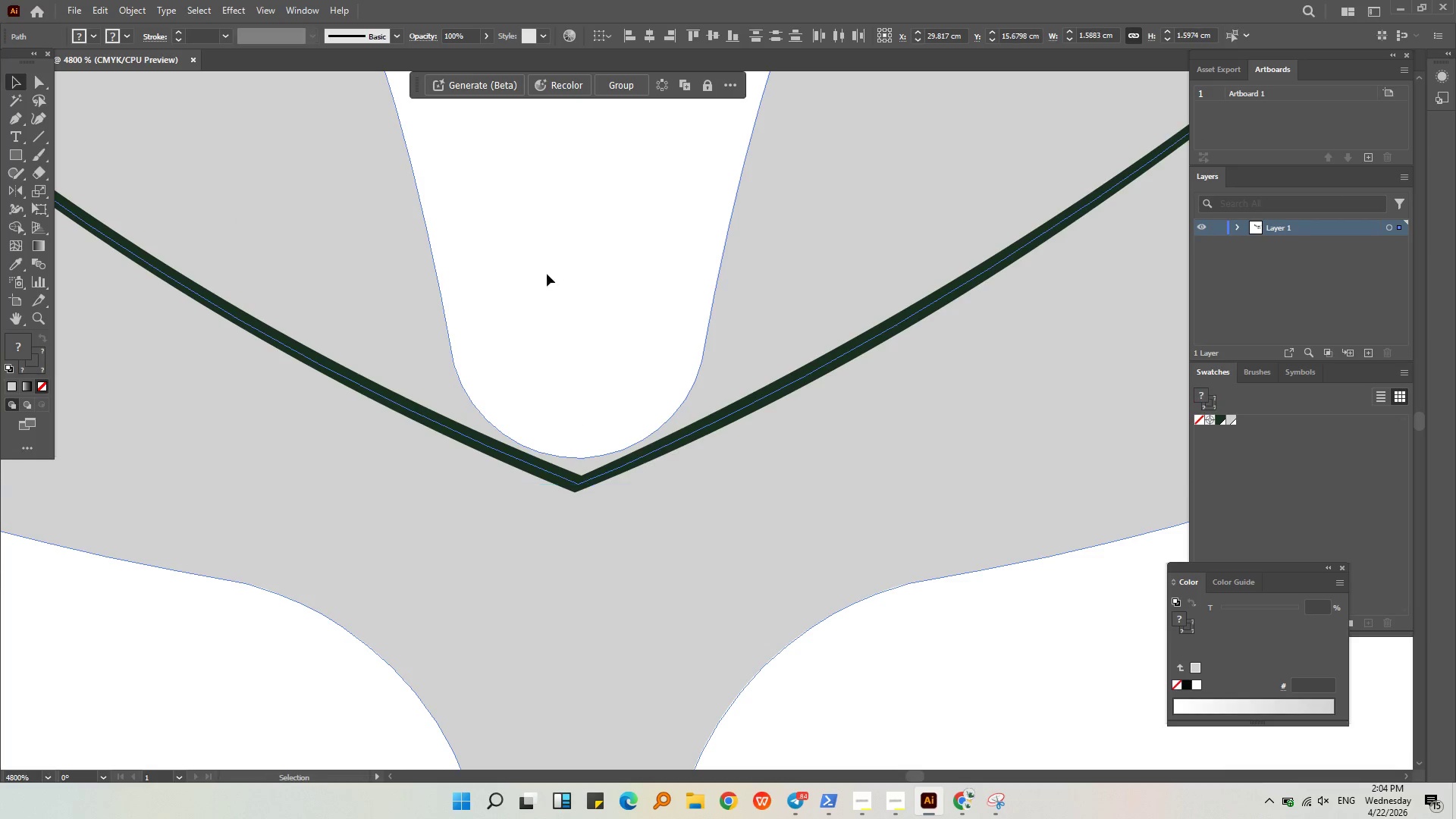 
key(Control+Z)
 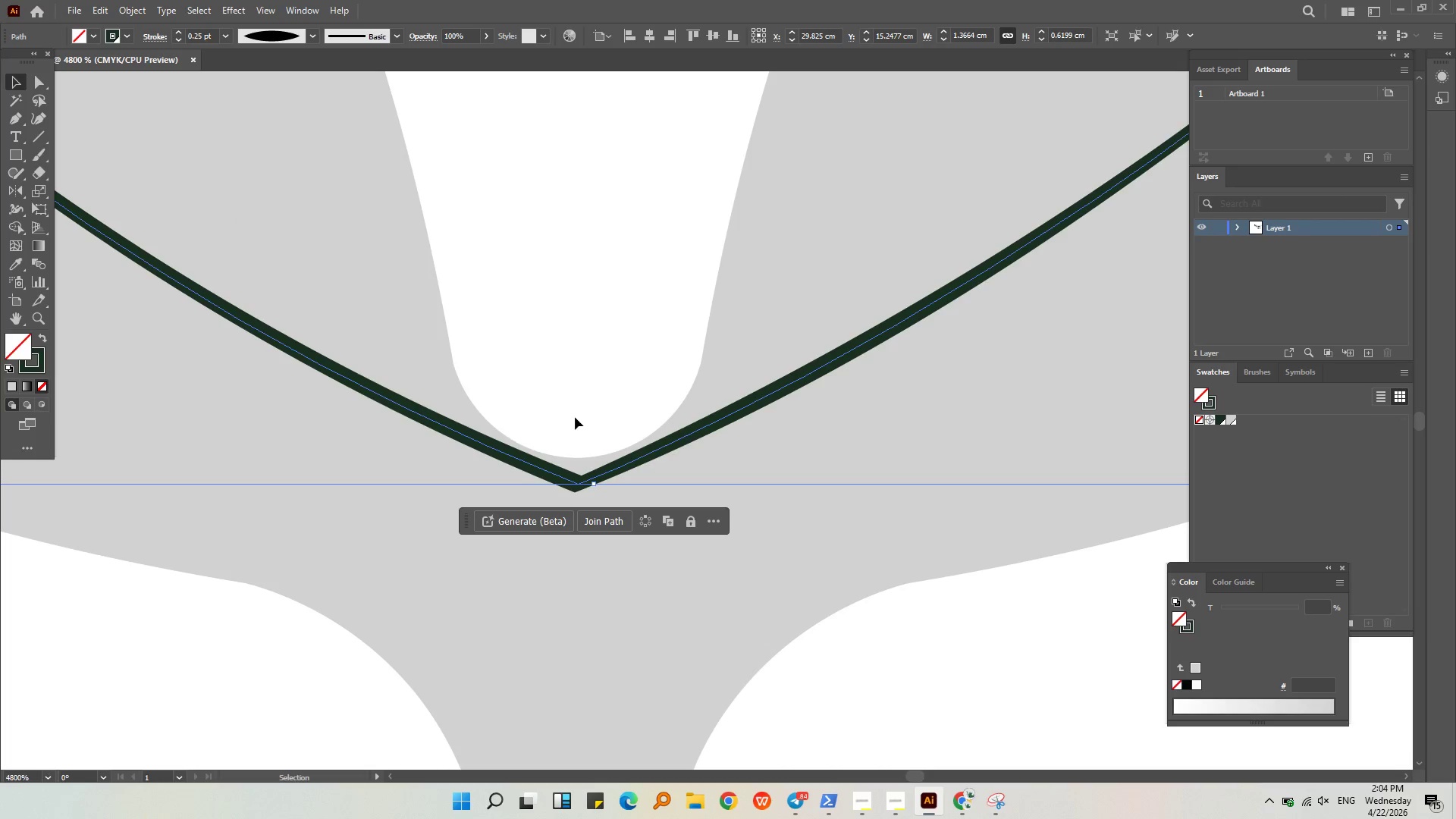 
left_click([575, 416])
 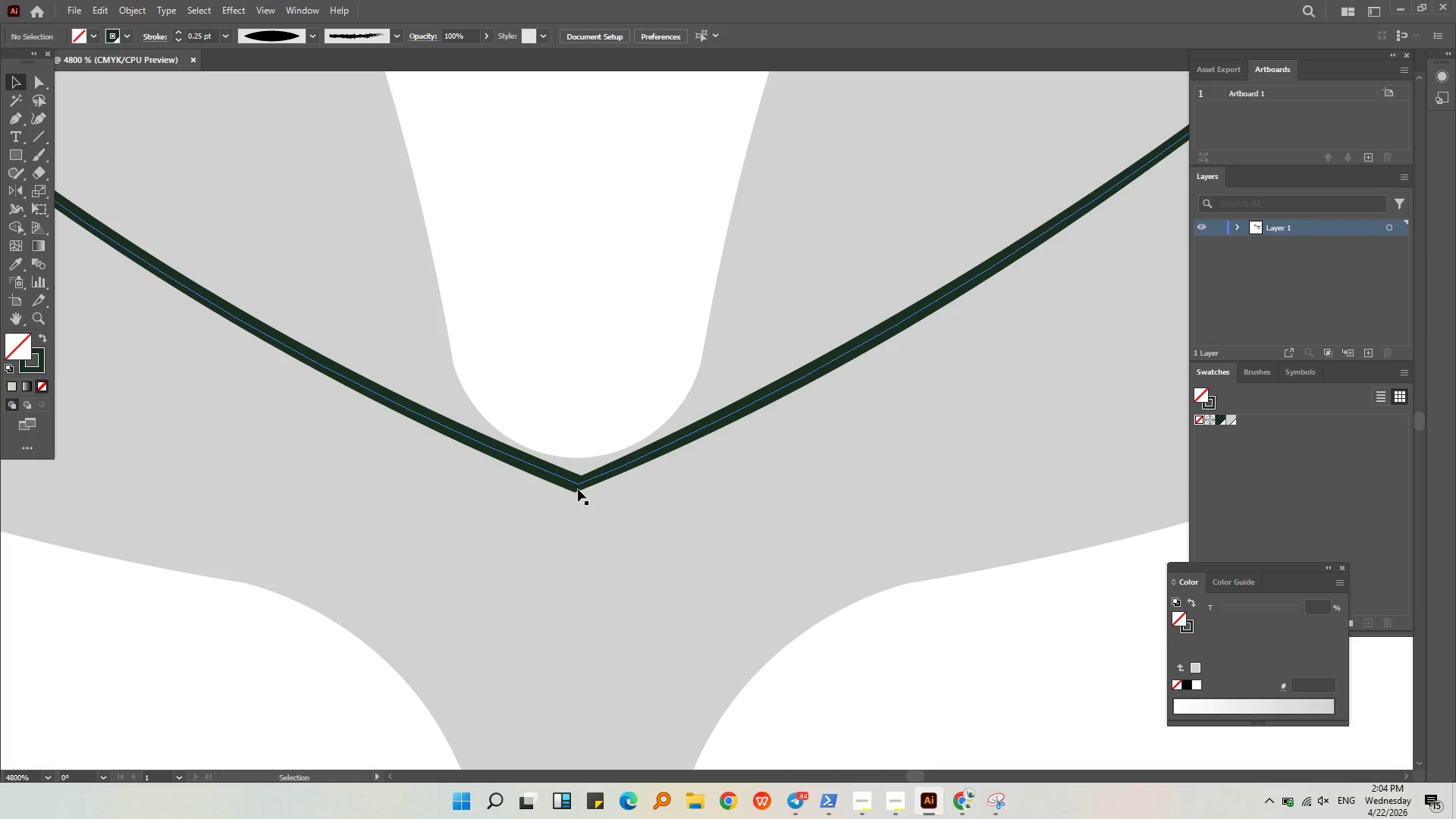 
left_click([578, 481])
 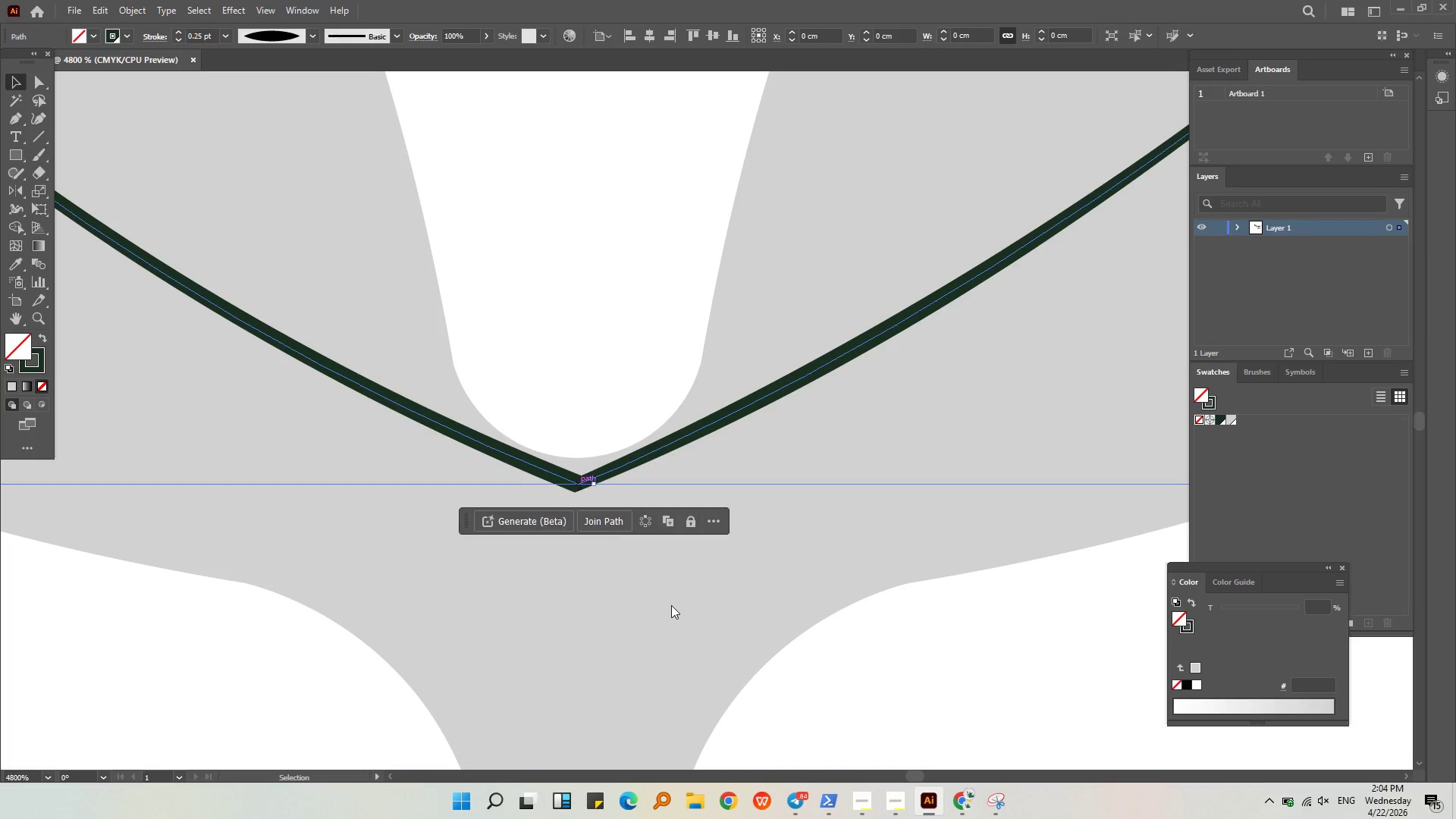 
hold_key(key=ShiftLeft, duration=0.34)
left_click([686, 615])
 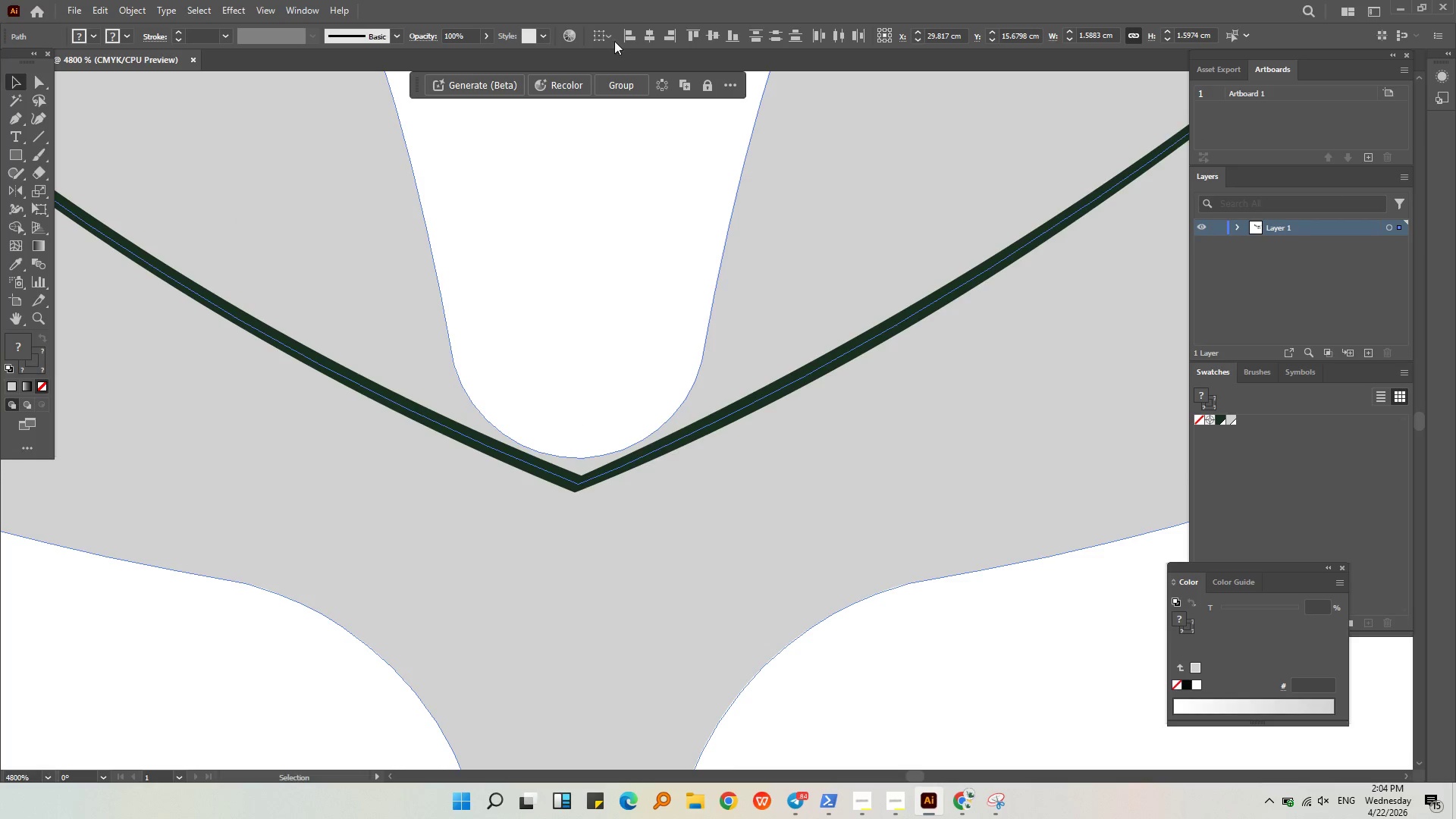 
left_click([654, 27])
 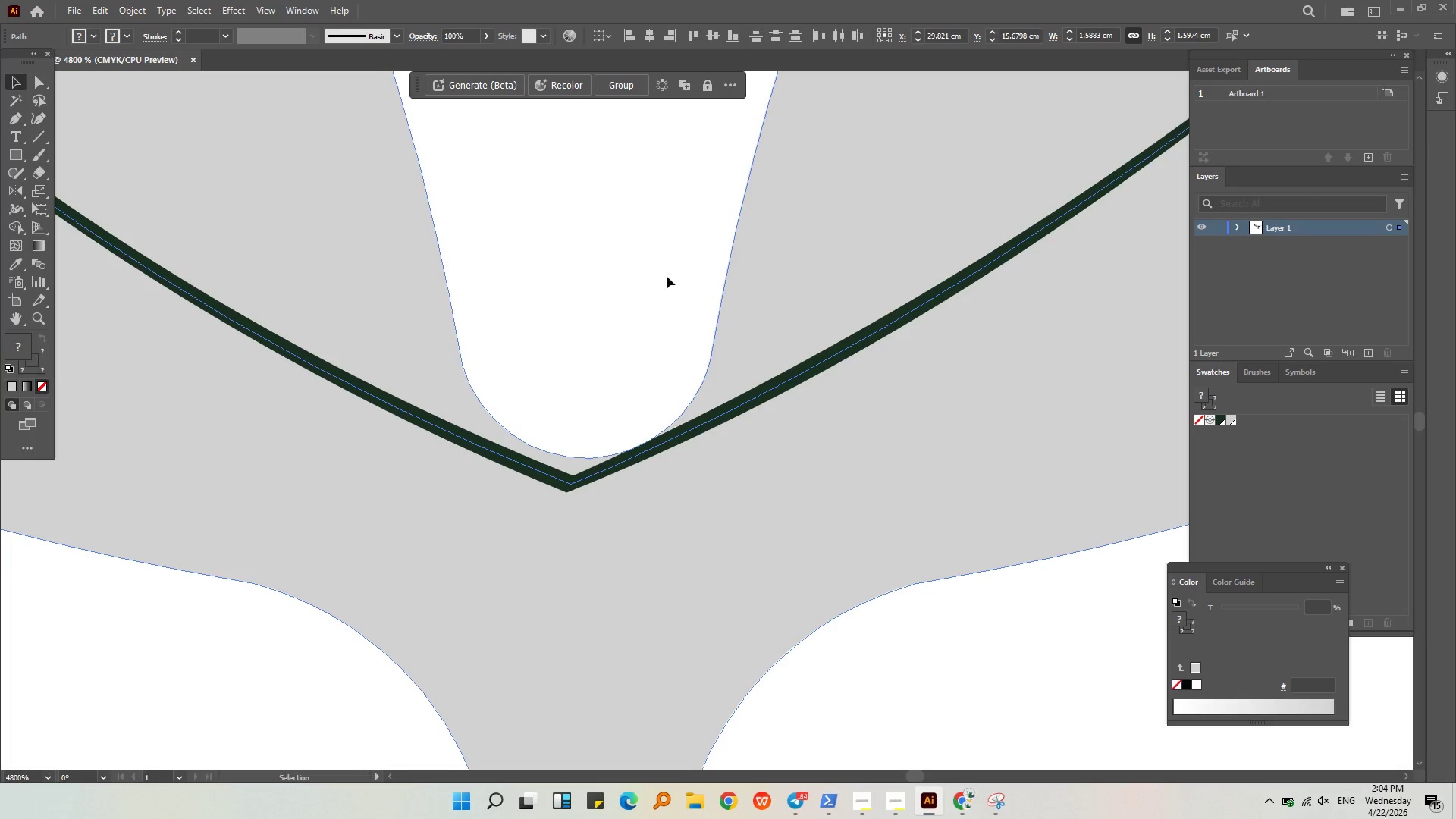 
hold_key(key=AltLeft, duration=0.53)
 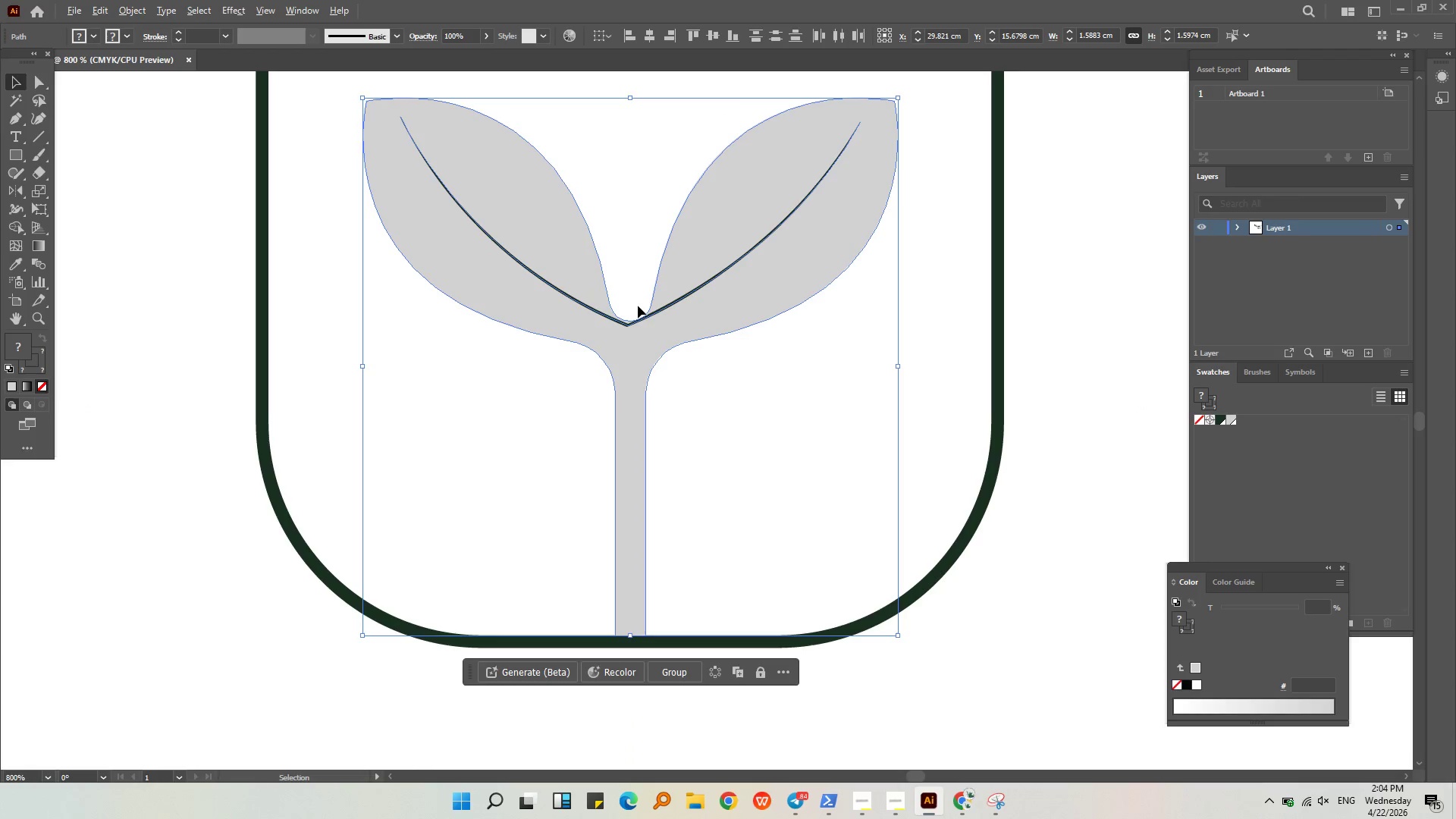 
hold_key(key=AltLeft, duration=0.31)
 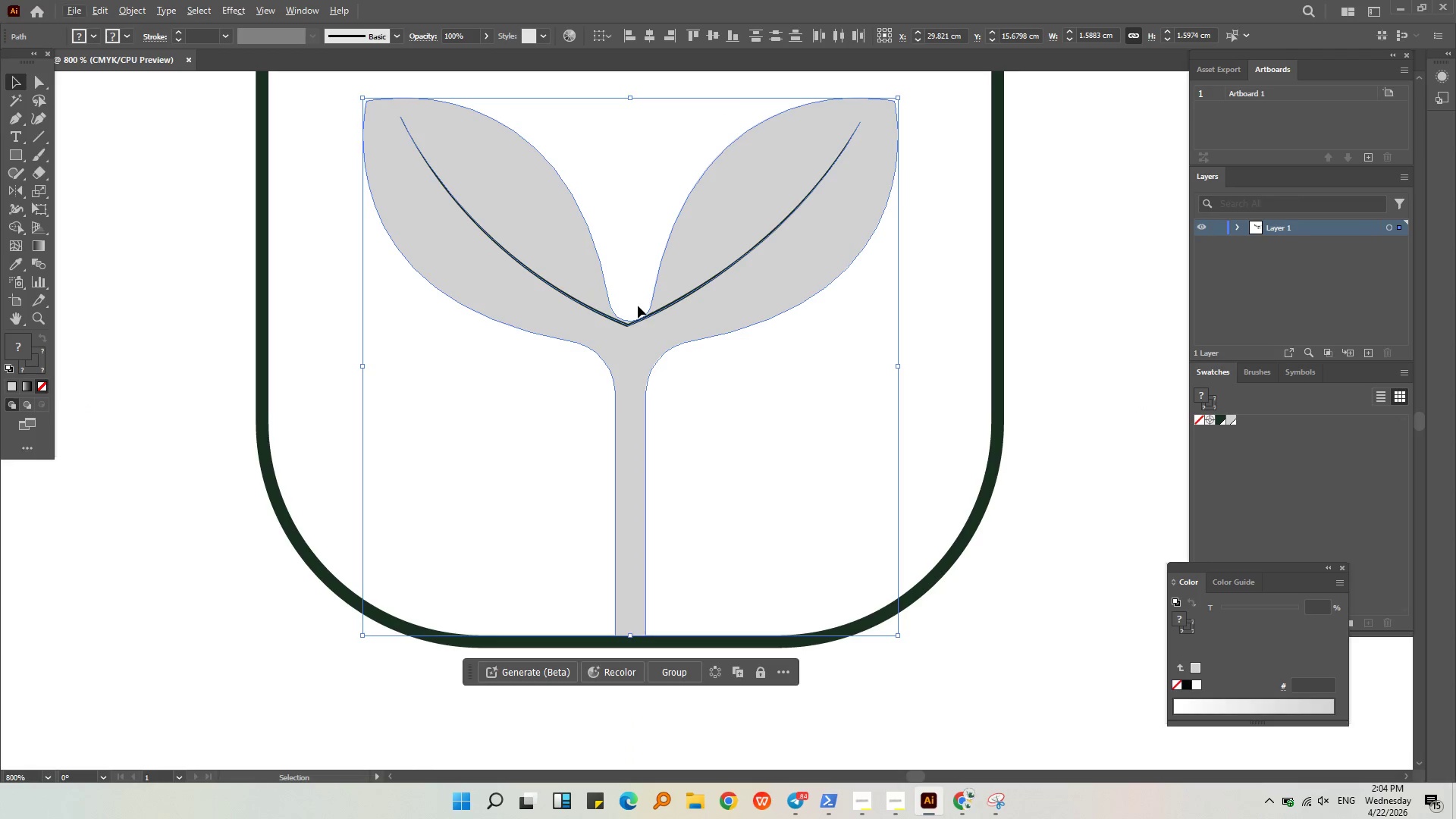 
scroll: coordinate [639, 300], scroll_direction: down, amount: 5.0
 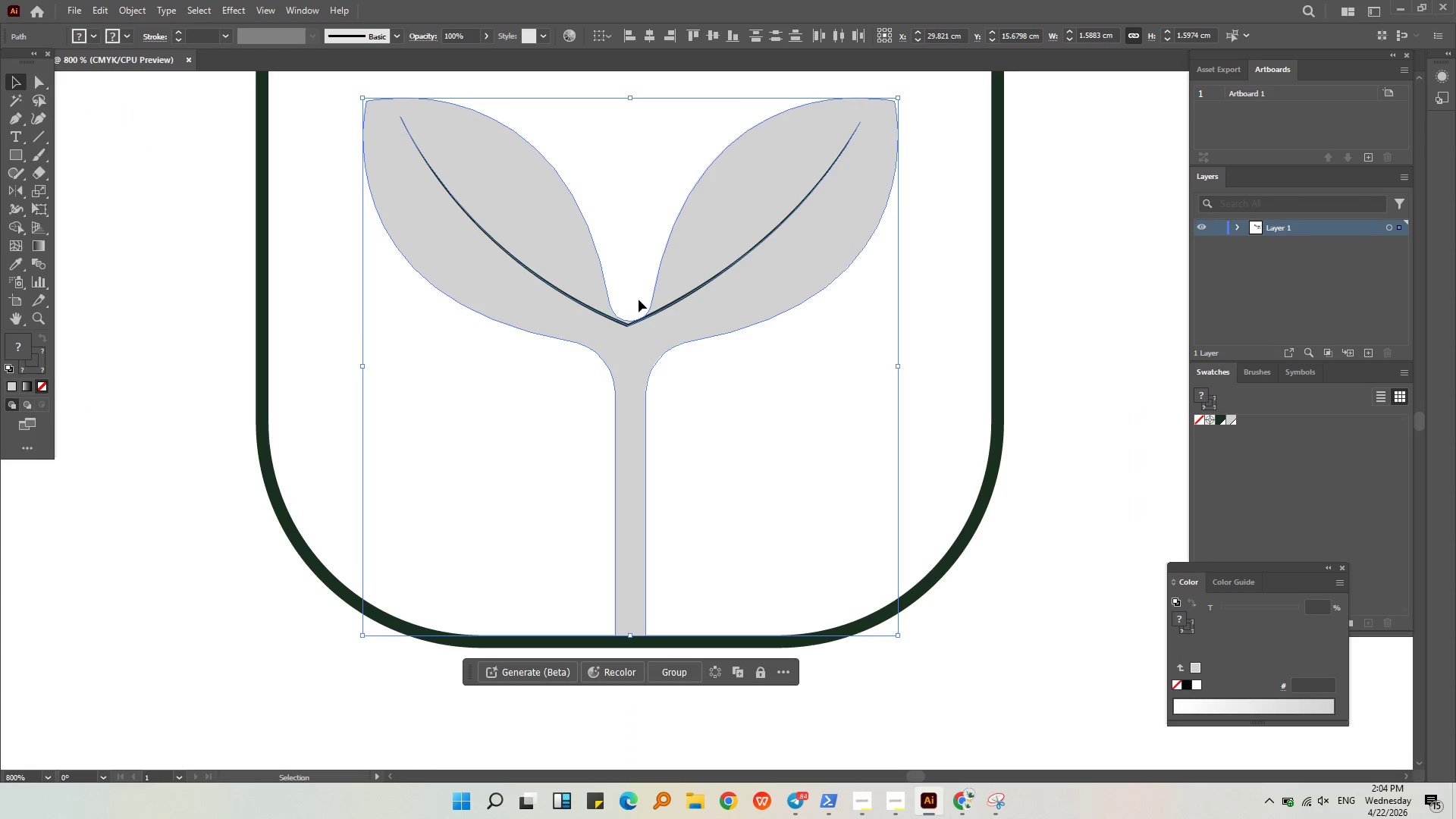 
key(Control+Z)
 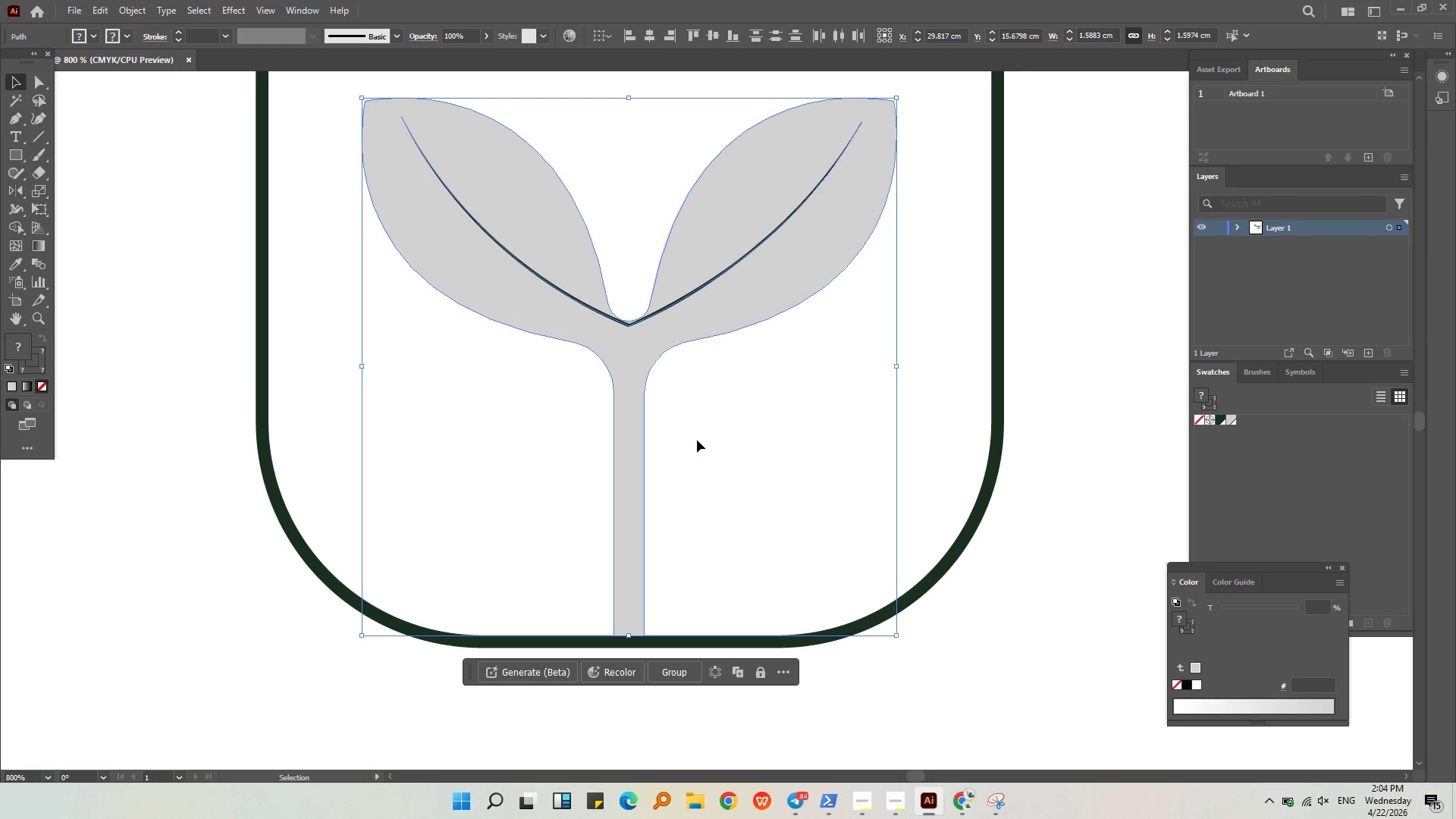 
left_click([697, 440])
 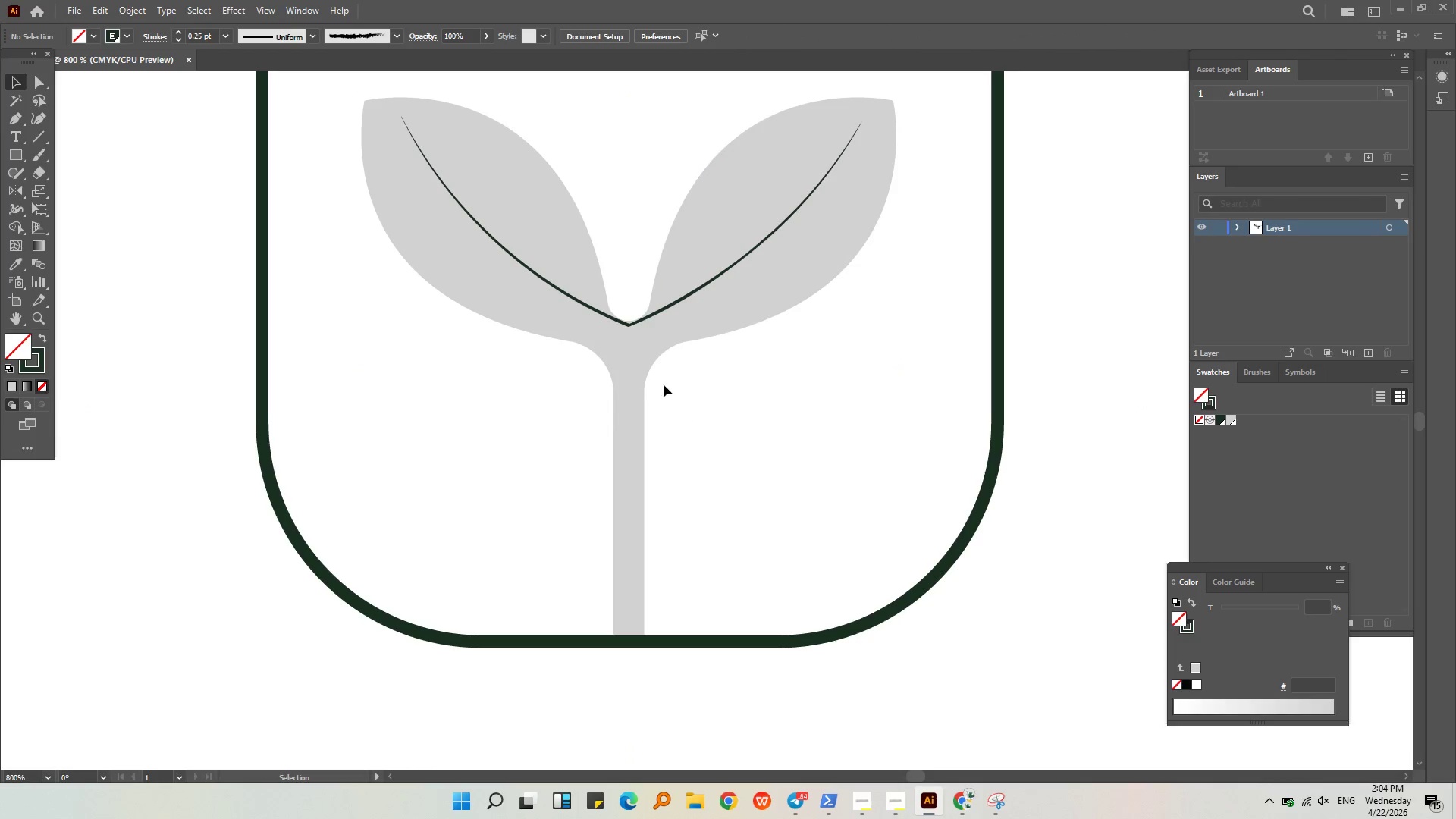 
hold_key(key=AltLeft, duration=0.67)
scroll: coordinate [623, 320], scroll_direction: up, amount: 6.0
 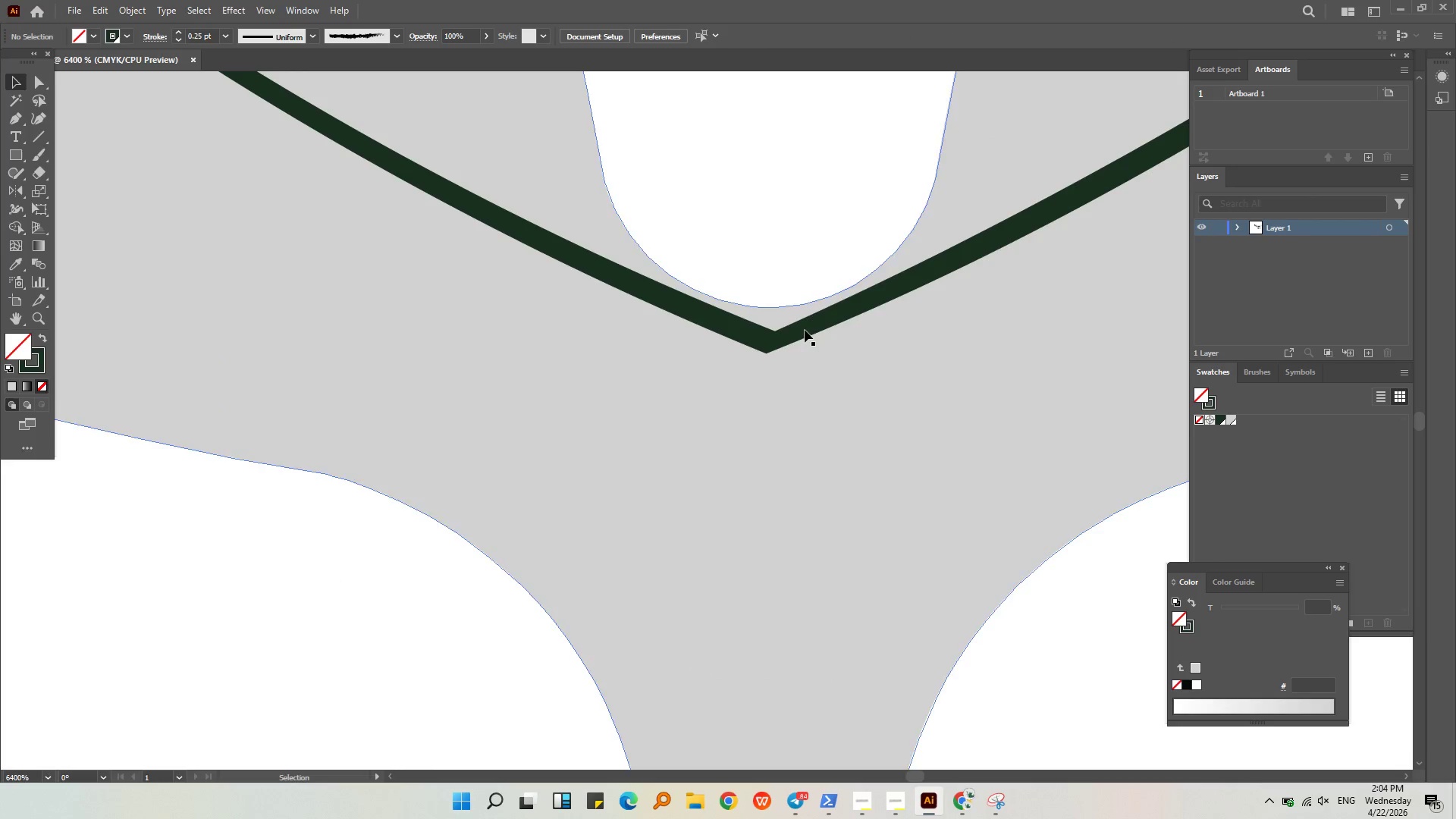 
left_click([799, 328])
 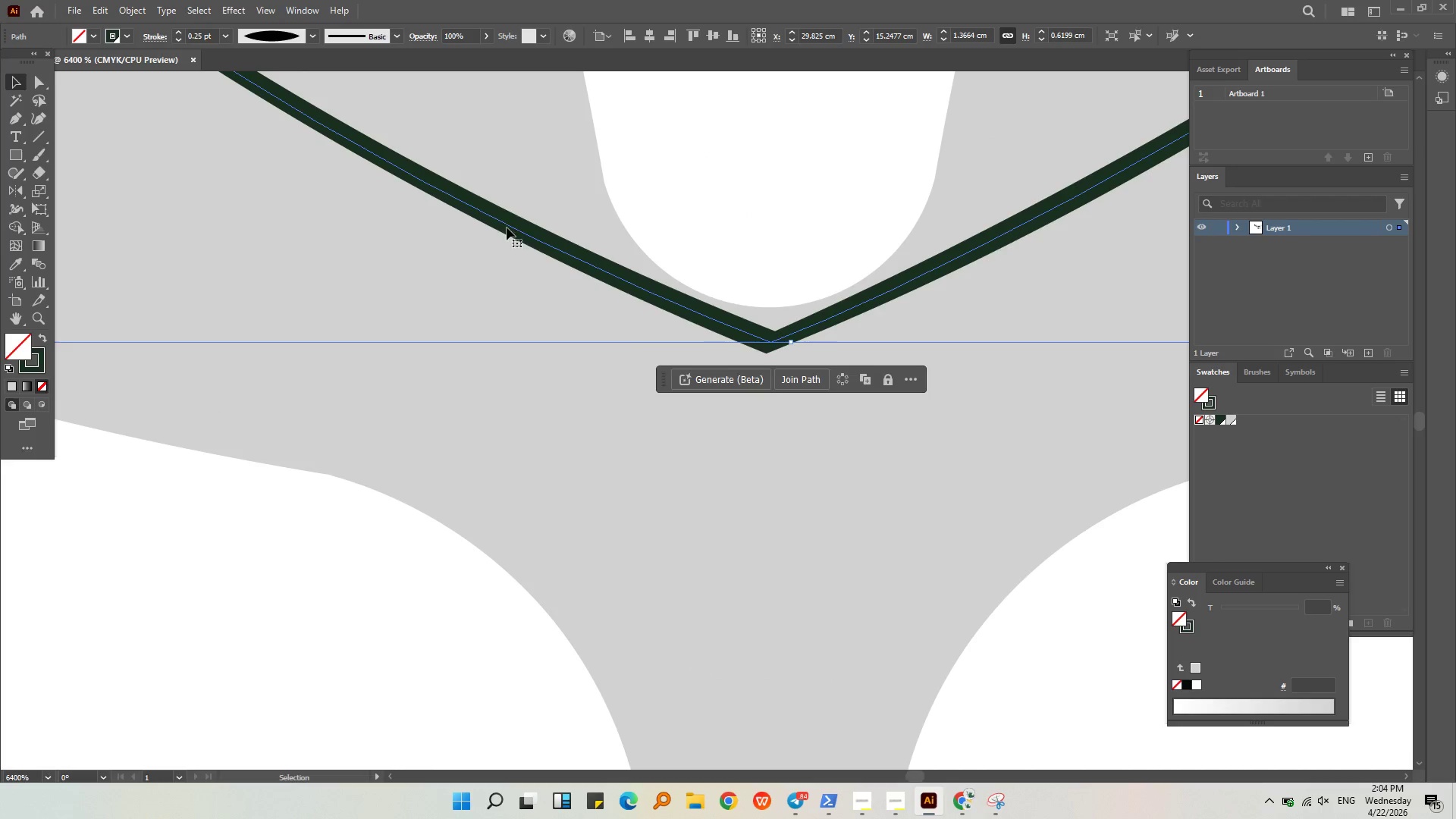 
left_click_drag(start_coordinate=[520, 228], to_coordinate=[489, 321])
 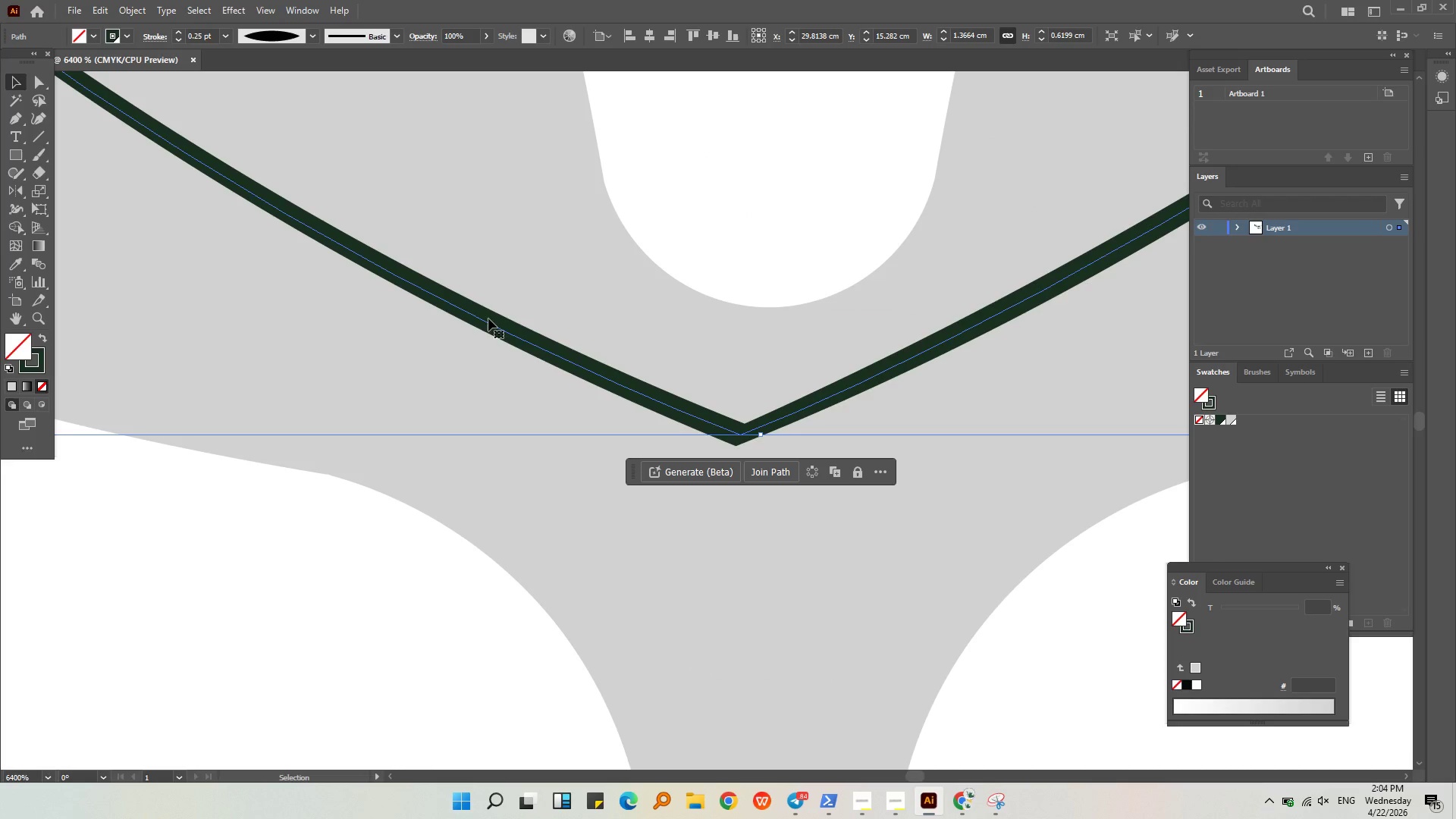 
key(Control+Z)
 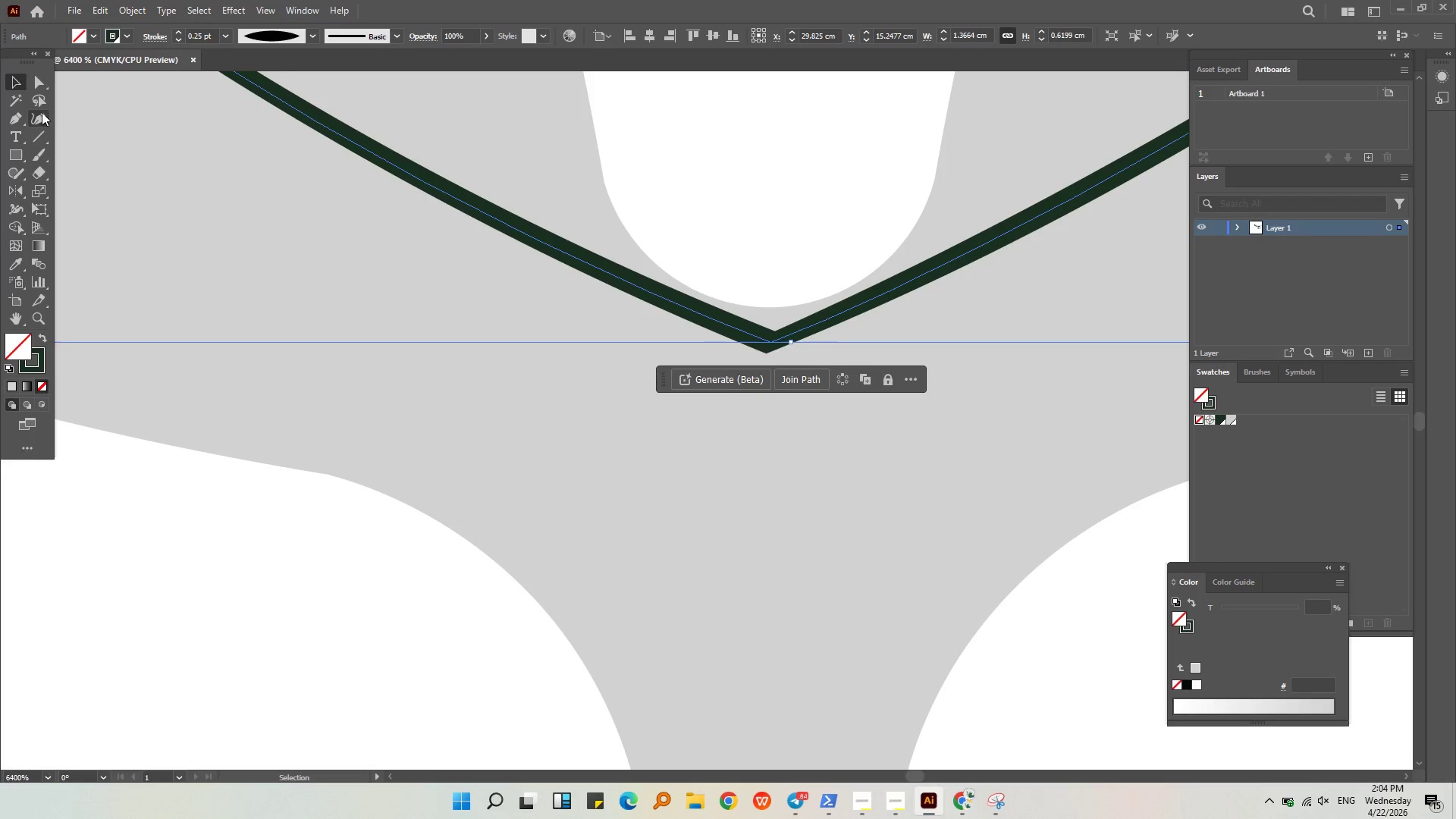 
left_click([40, 82])
 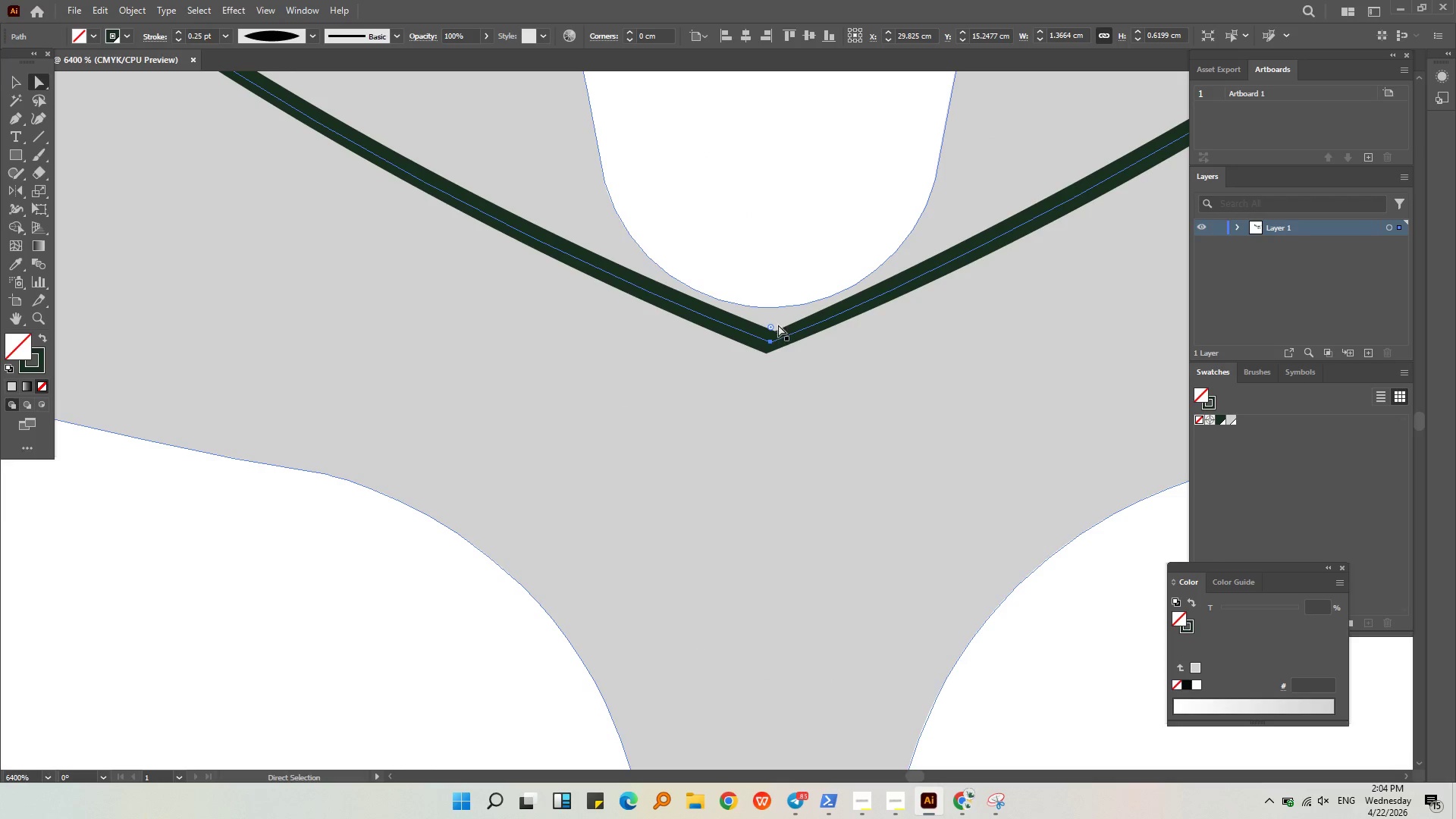 
left_click_drag(start_coordinate=[770, 325], to_coordinate=[781, 206])
 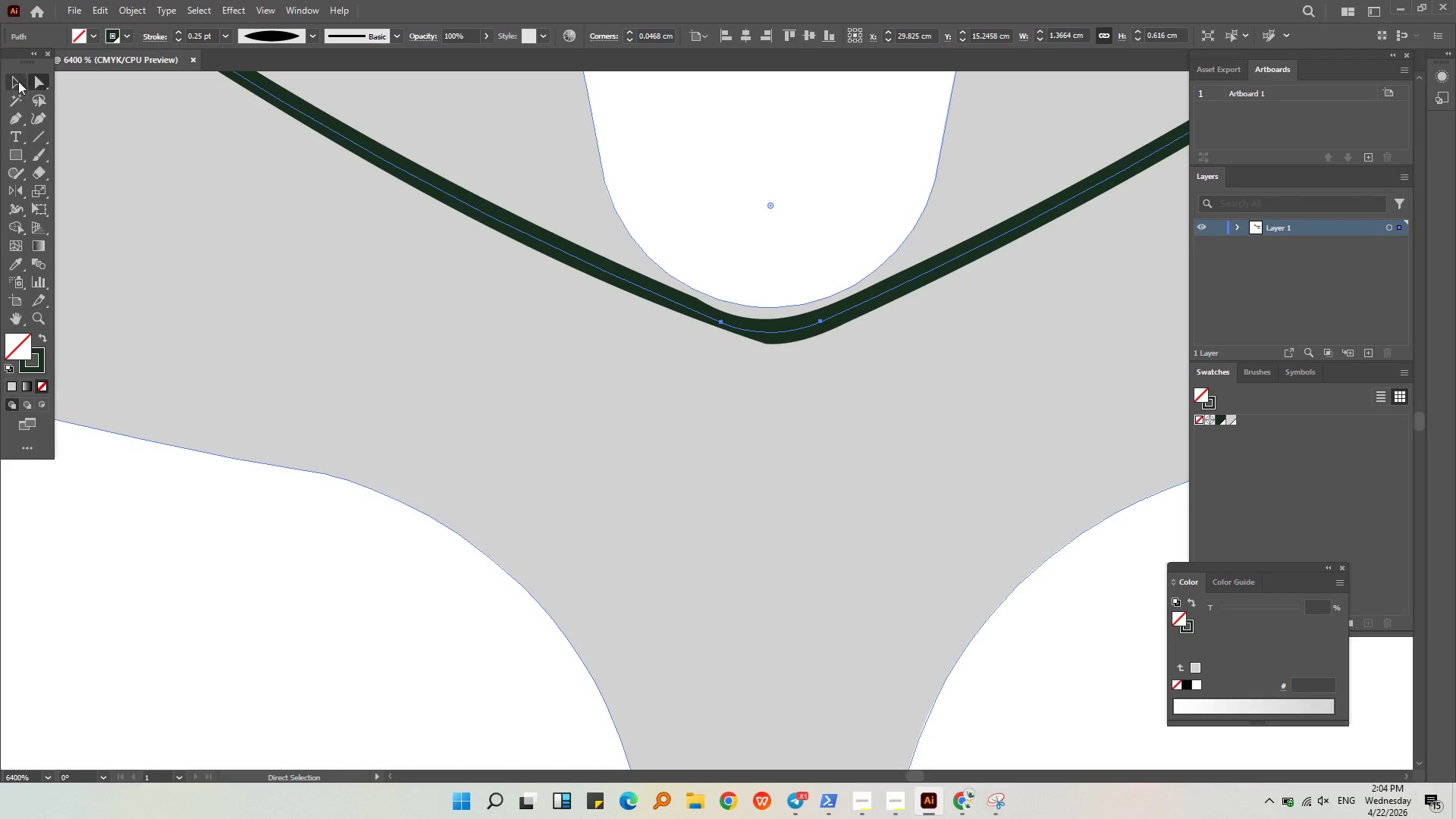 
left_click([13, 83])
 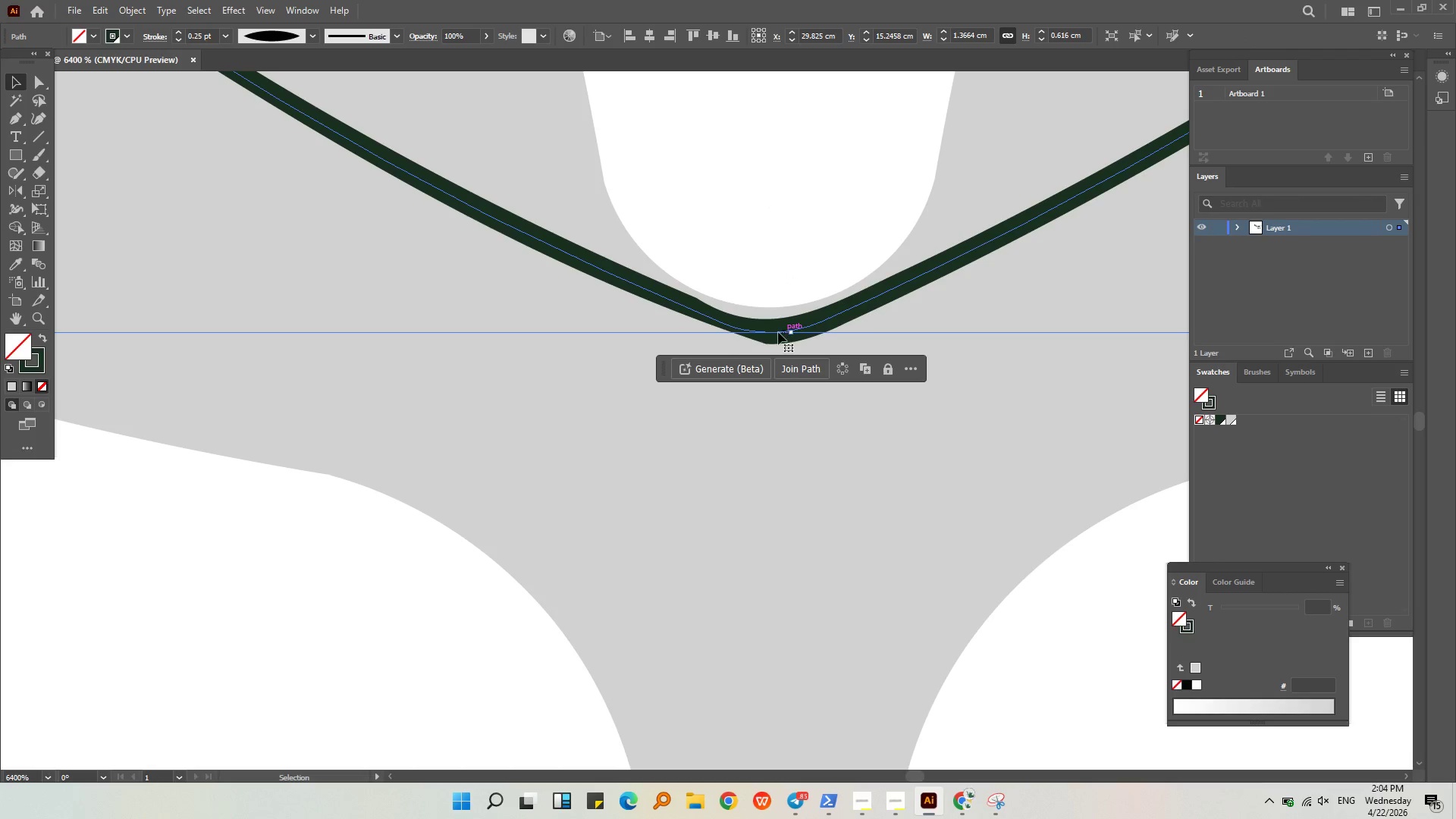 
left_click_drag(start_coordinate=[777, 332], to_coordinate=[777, 322])
 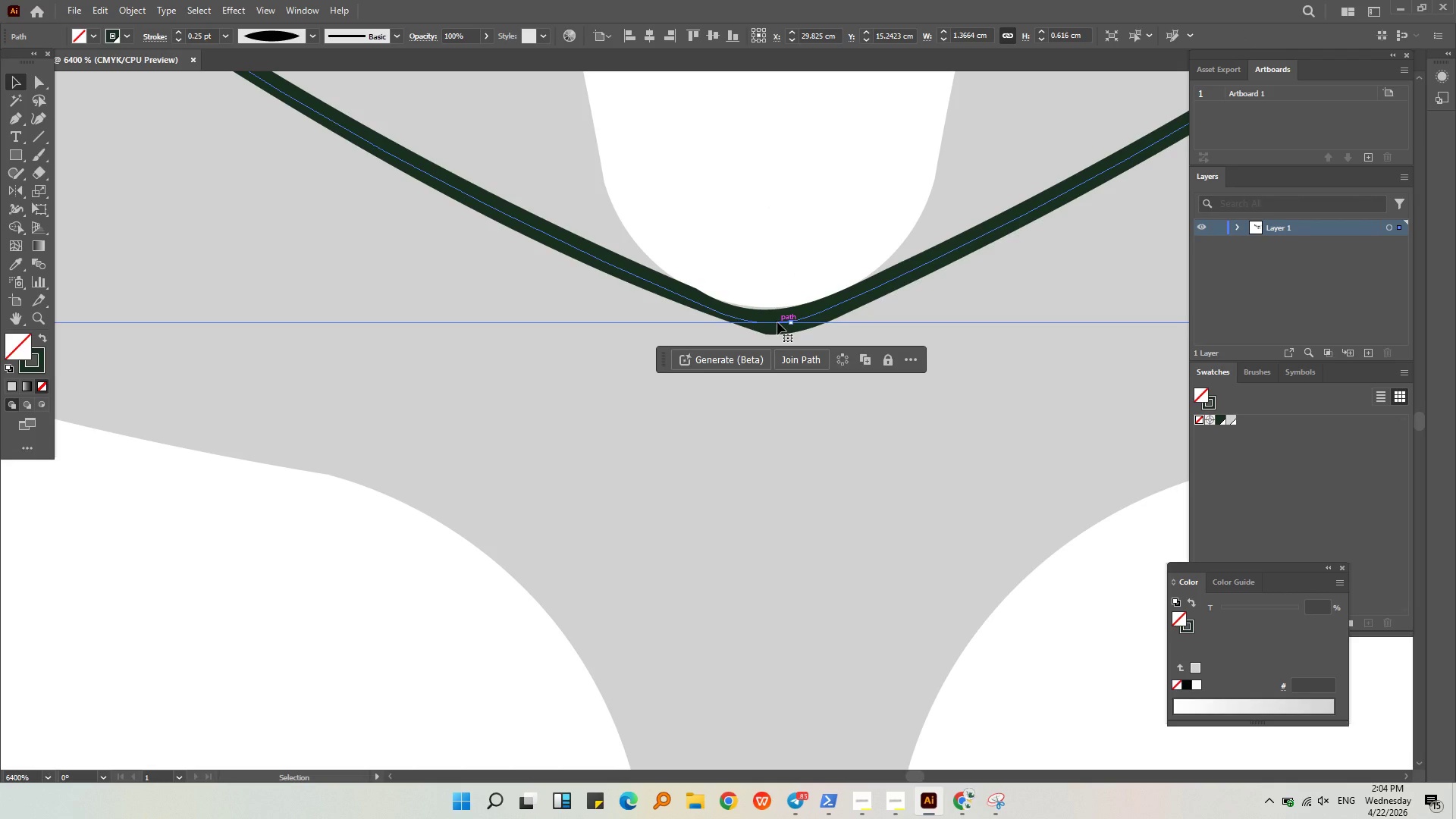 
left_click_drag(start_coordinate=[777, 322], to_coordinate=[777, 318])
 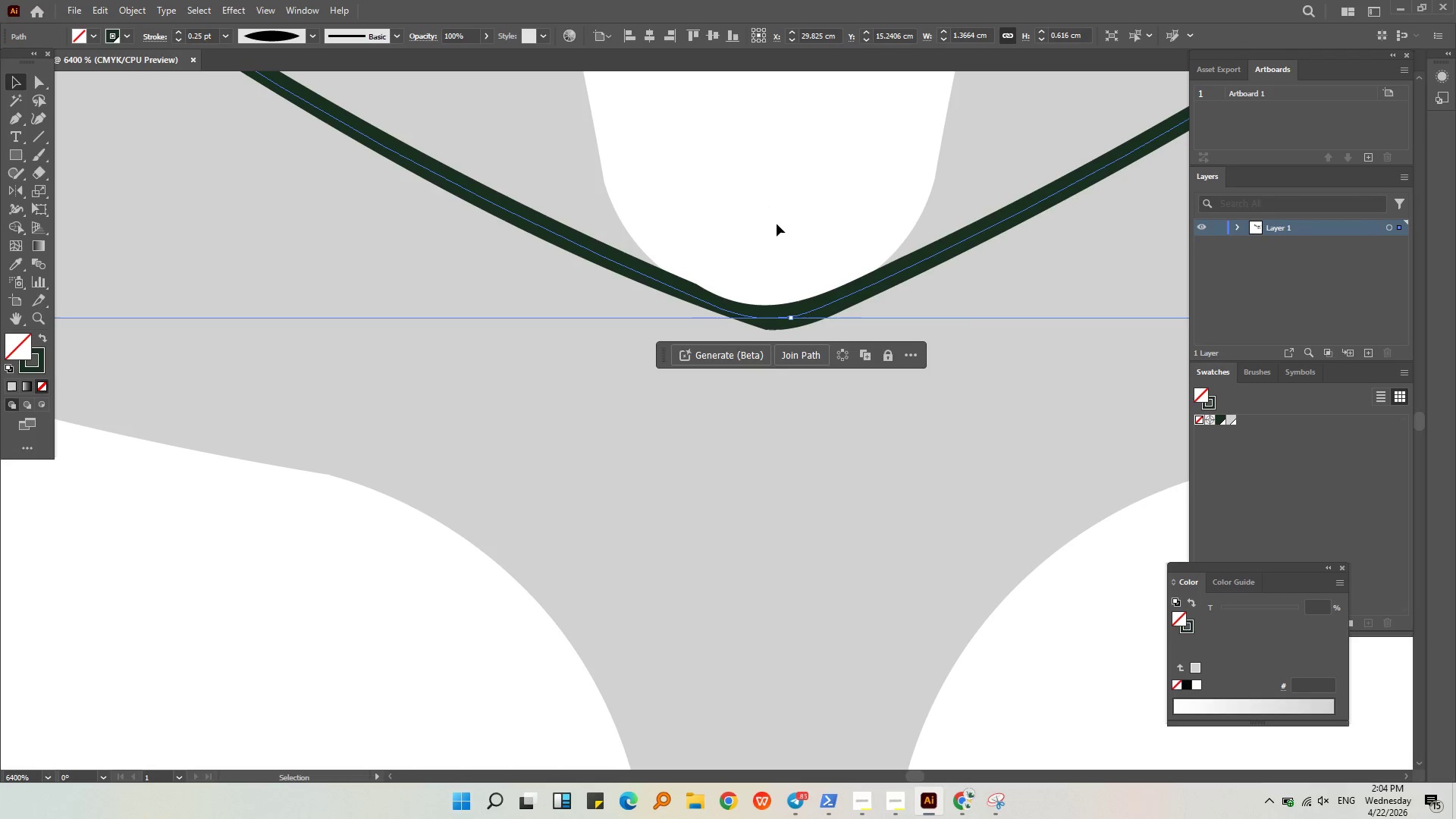 
left_click([777, 224])
 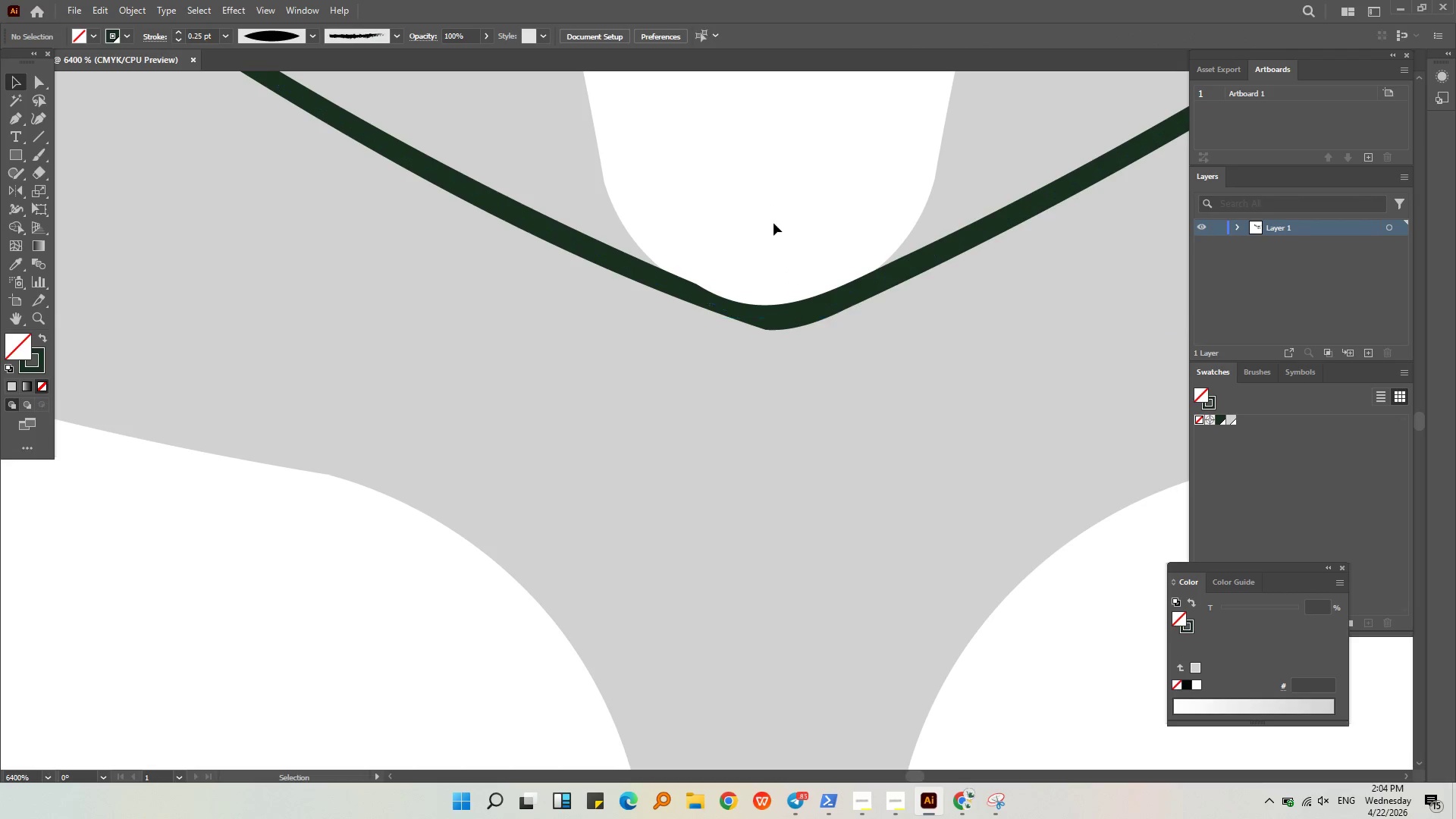 
hold_key(key=AltLeft, duration=0.59)
 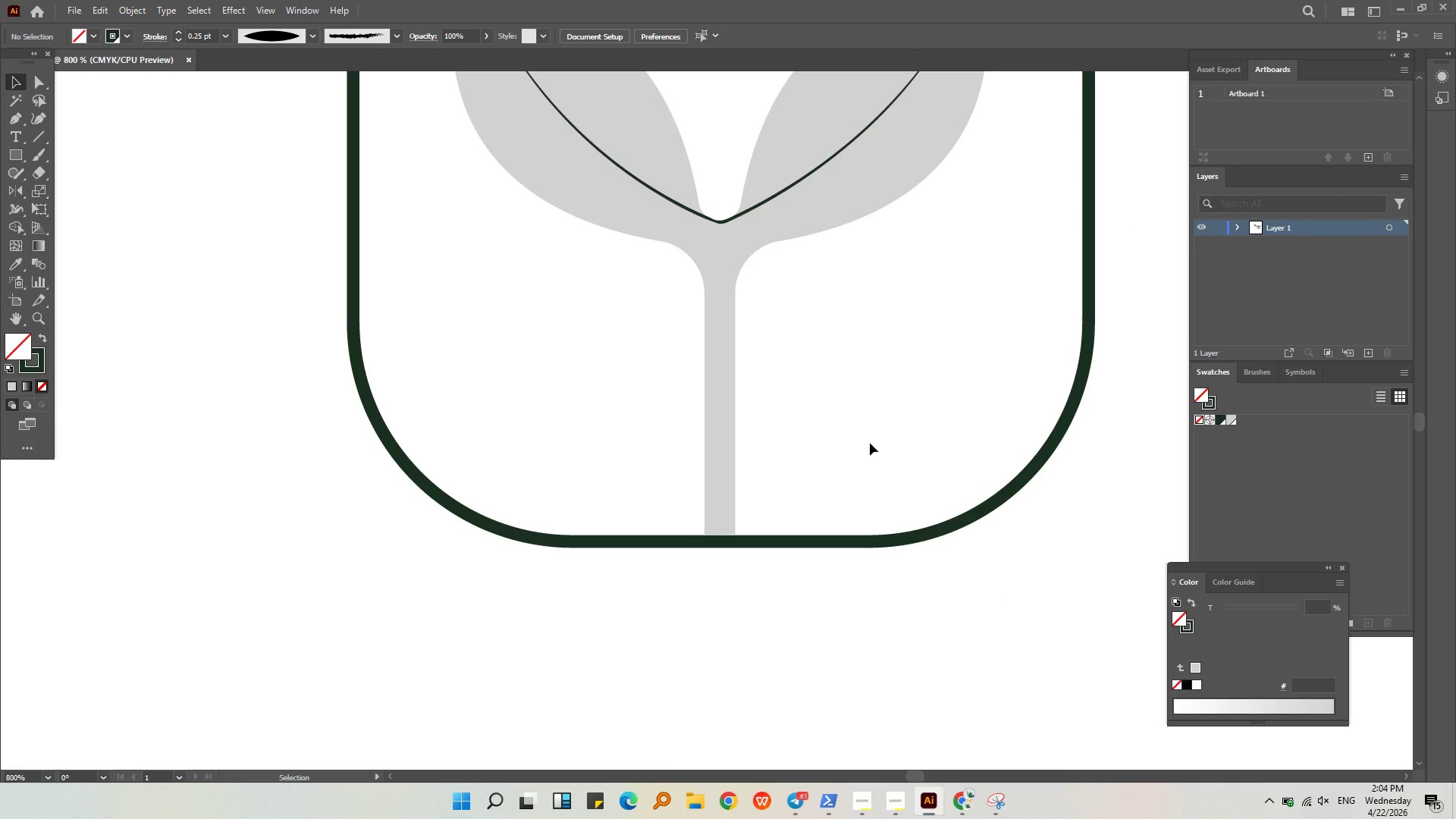 
left_click([900, 474])
 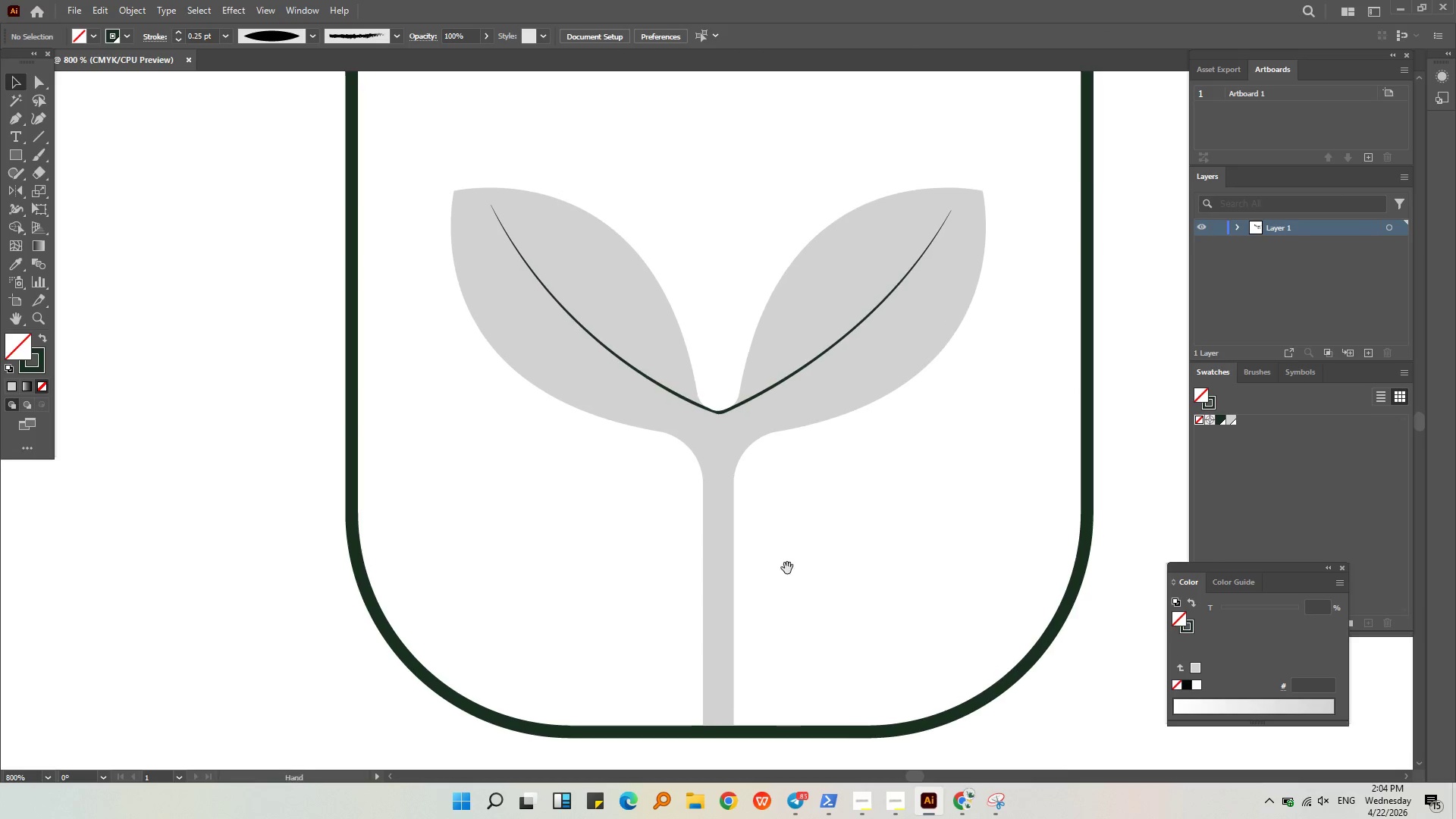 
scroll: coordinate [710, 238], scroll_direction: down, amount: 6.0
 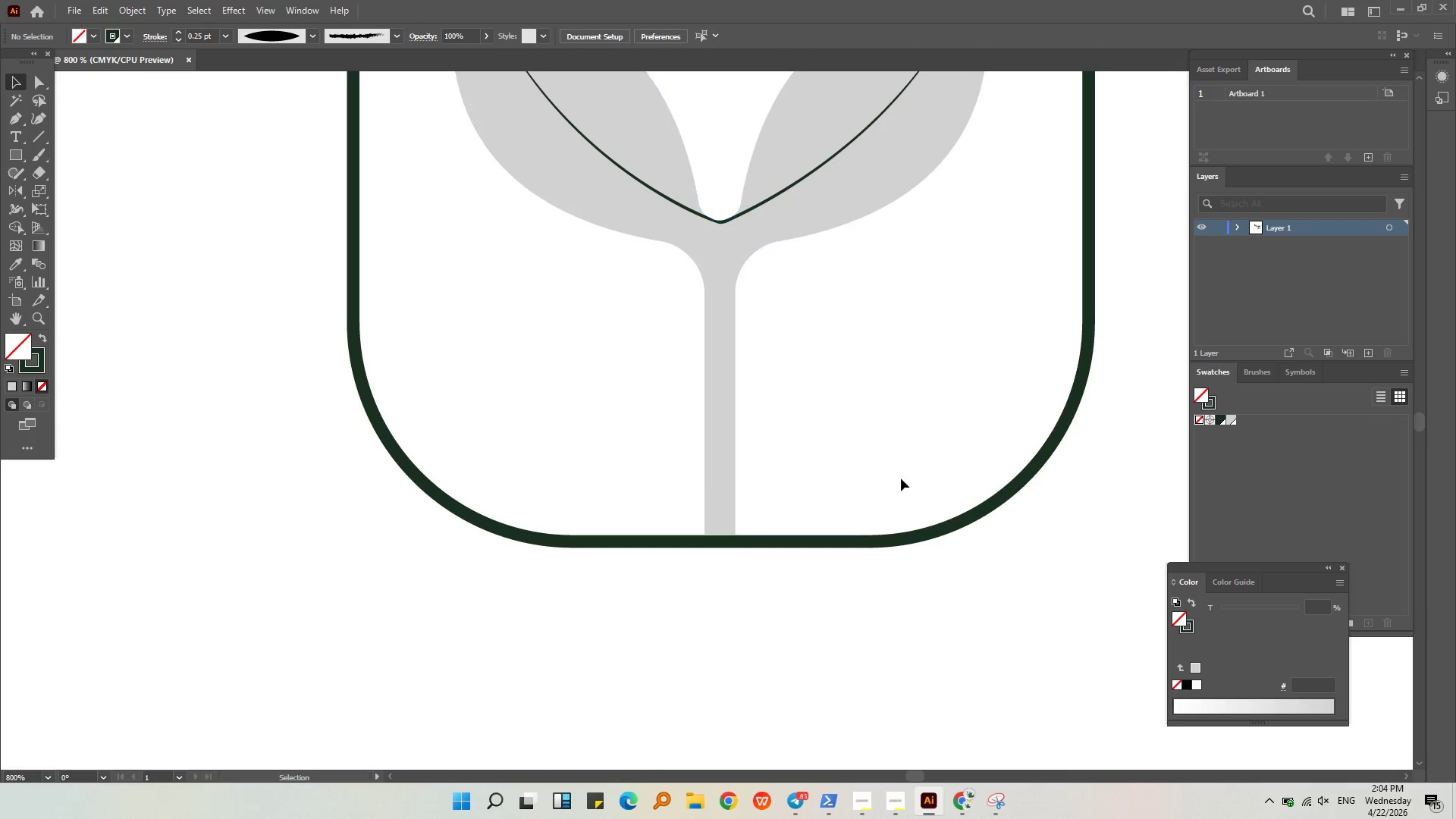 
hold_key(key=AltLeft, duration=0.44)
 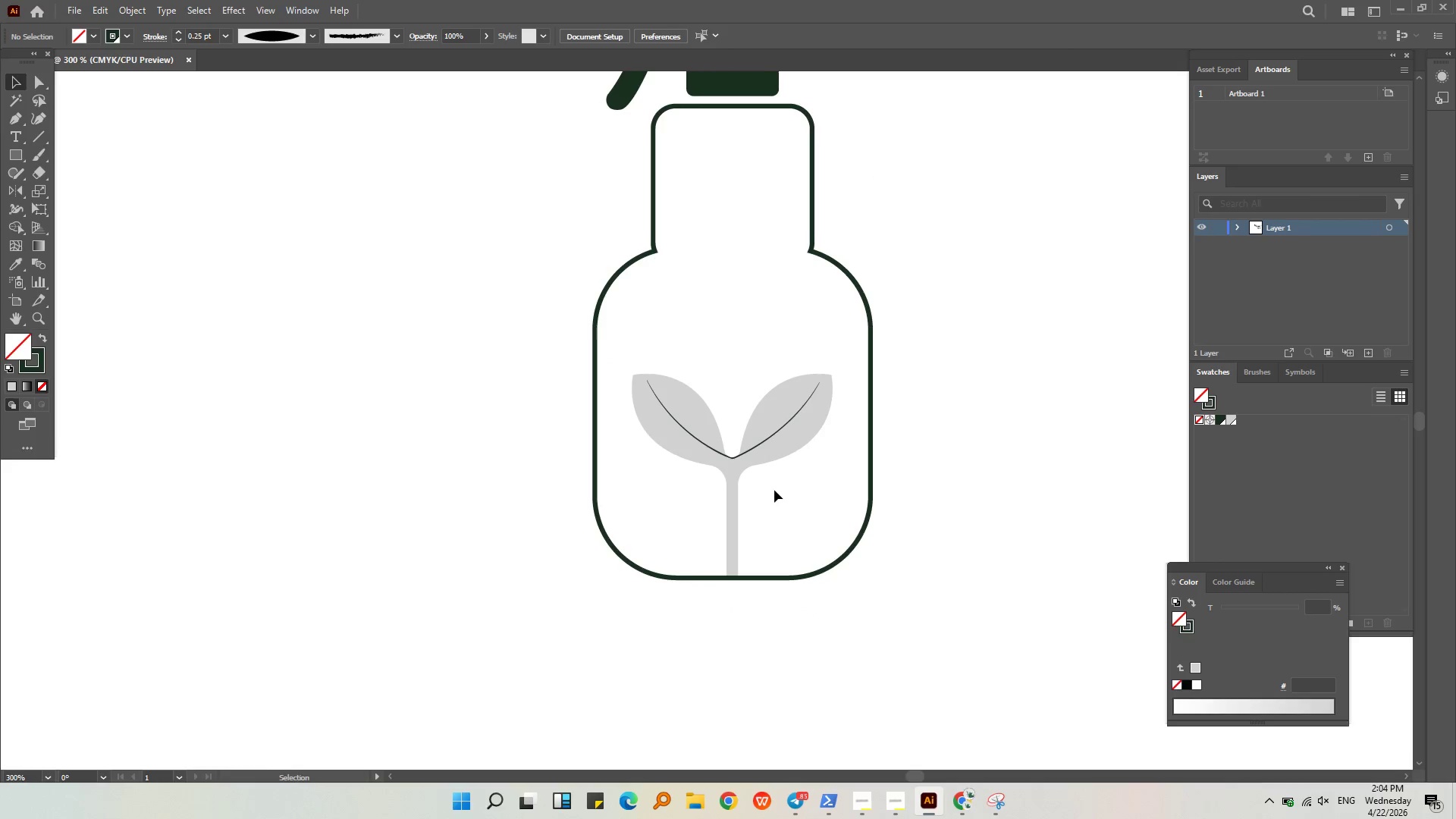 
left_click([778, 490])
 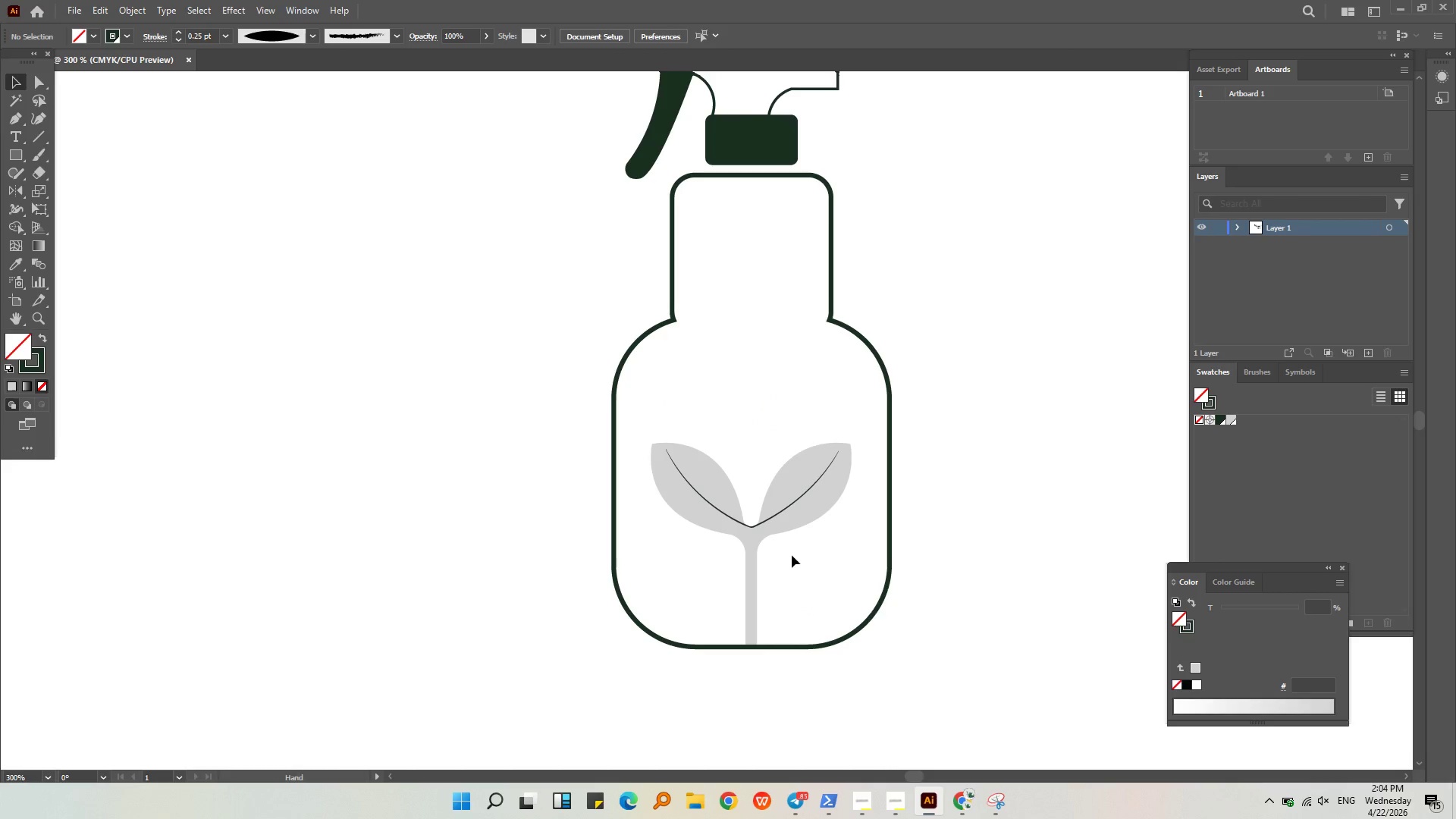 
scroll: coordinate [734, 485], scroll_direction: down, amount: 3.0
 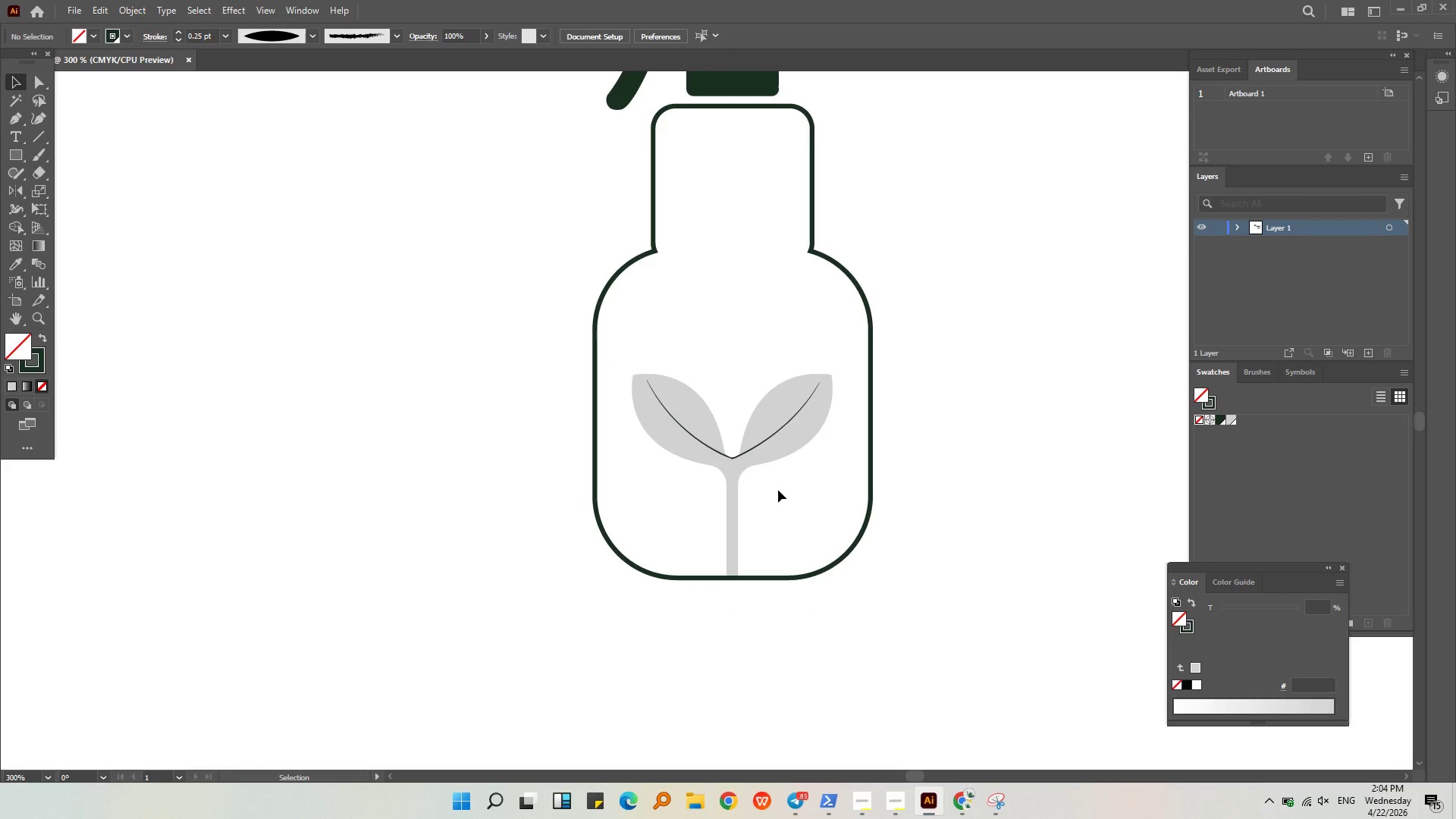 
key(Alt+AltLeft)
 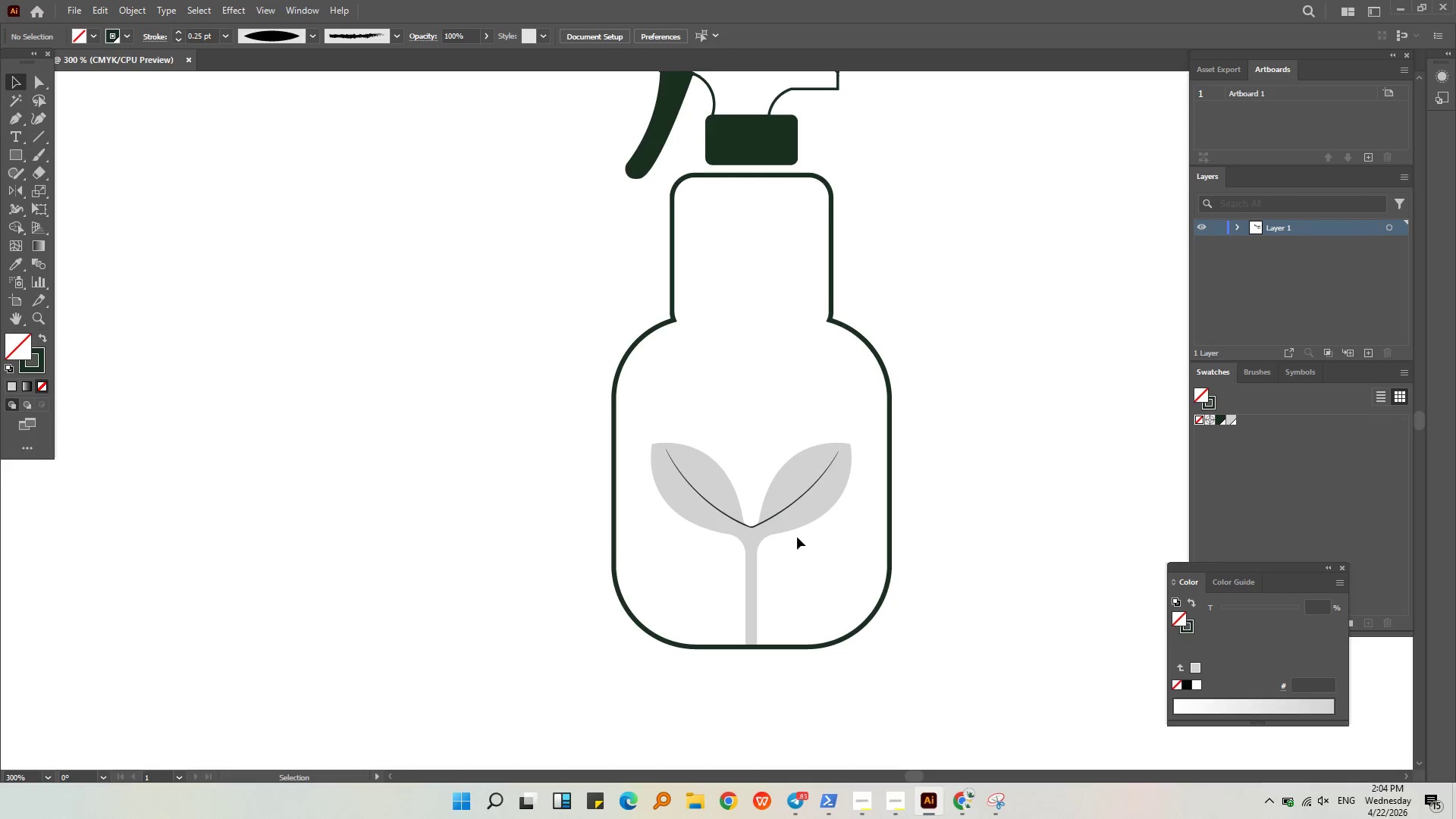 
left_click([934, 522])
 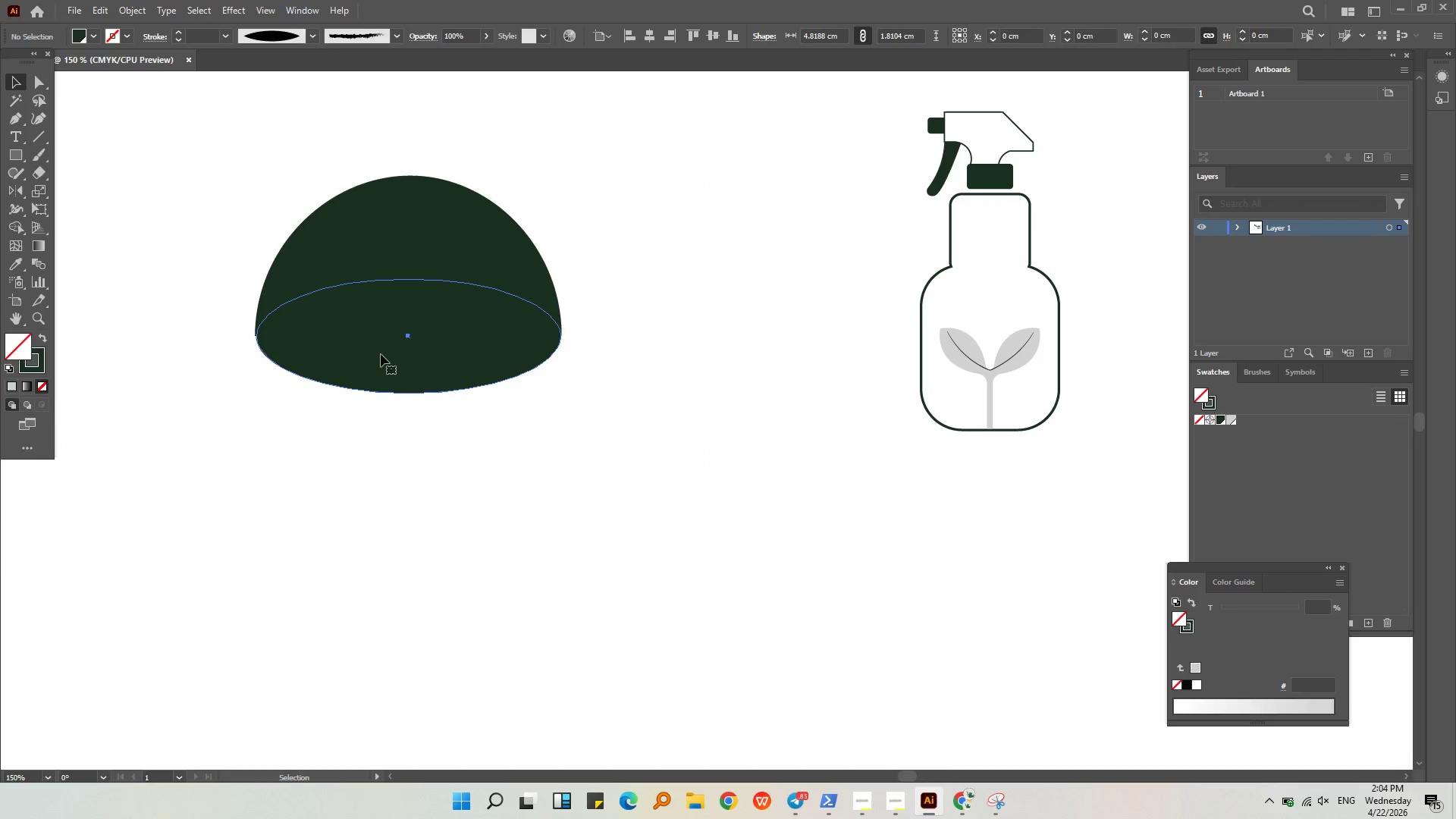 
scroll: coordinate [799, 532], scroll_direction: down, amount: 2.0
 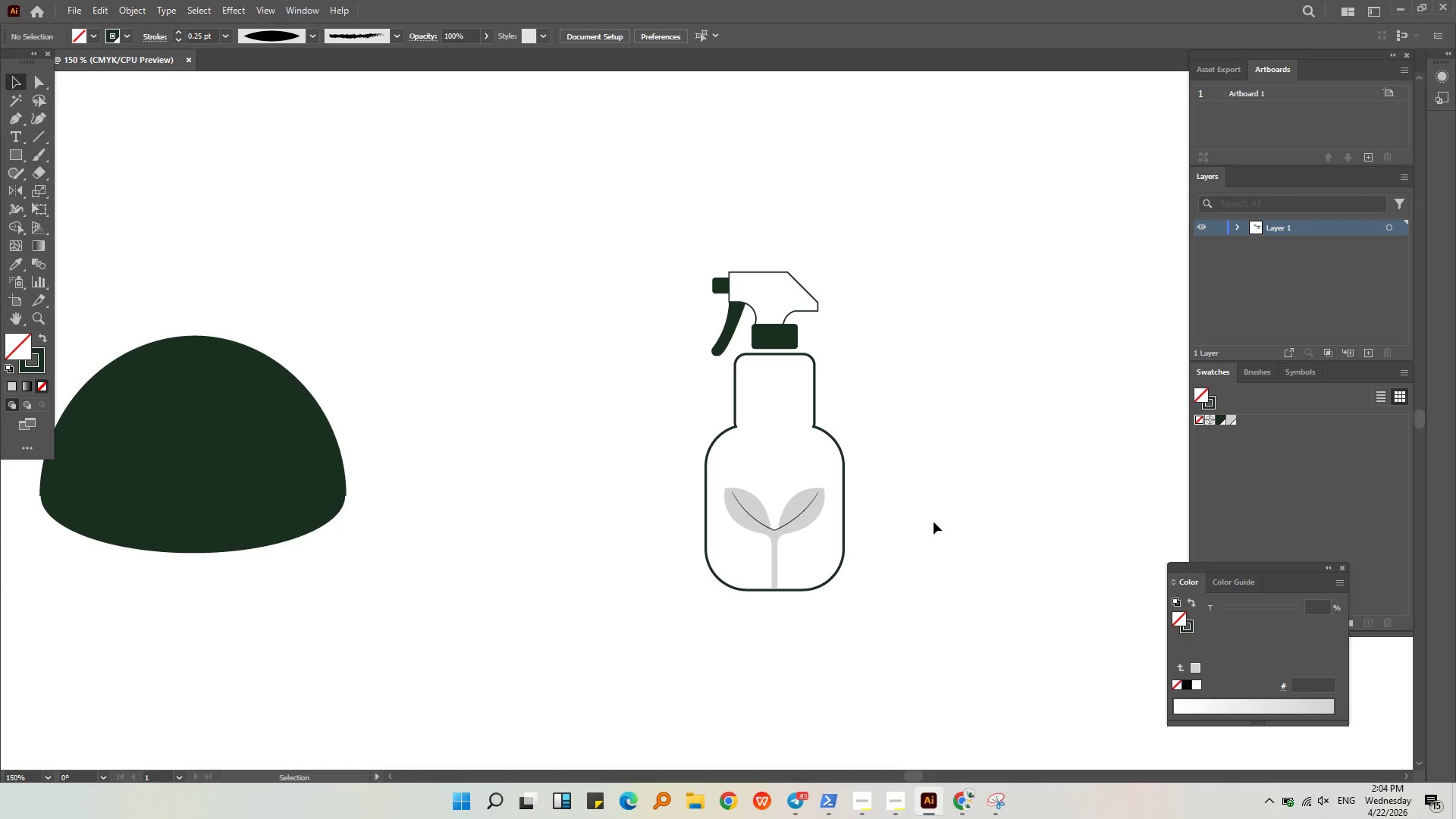 
left_click([748, 428])
 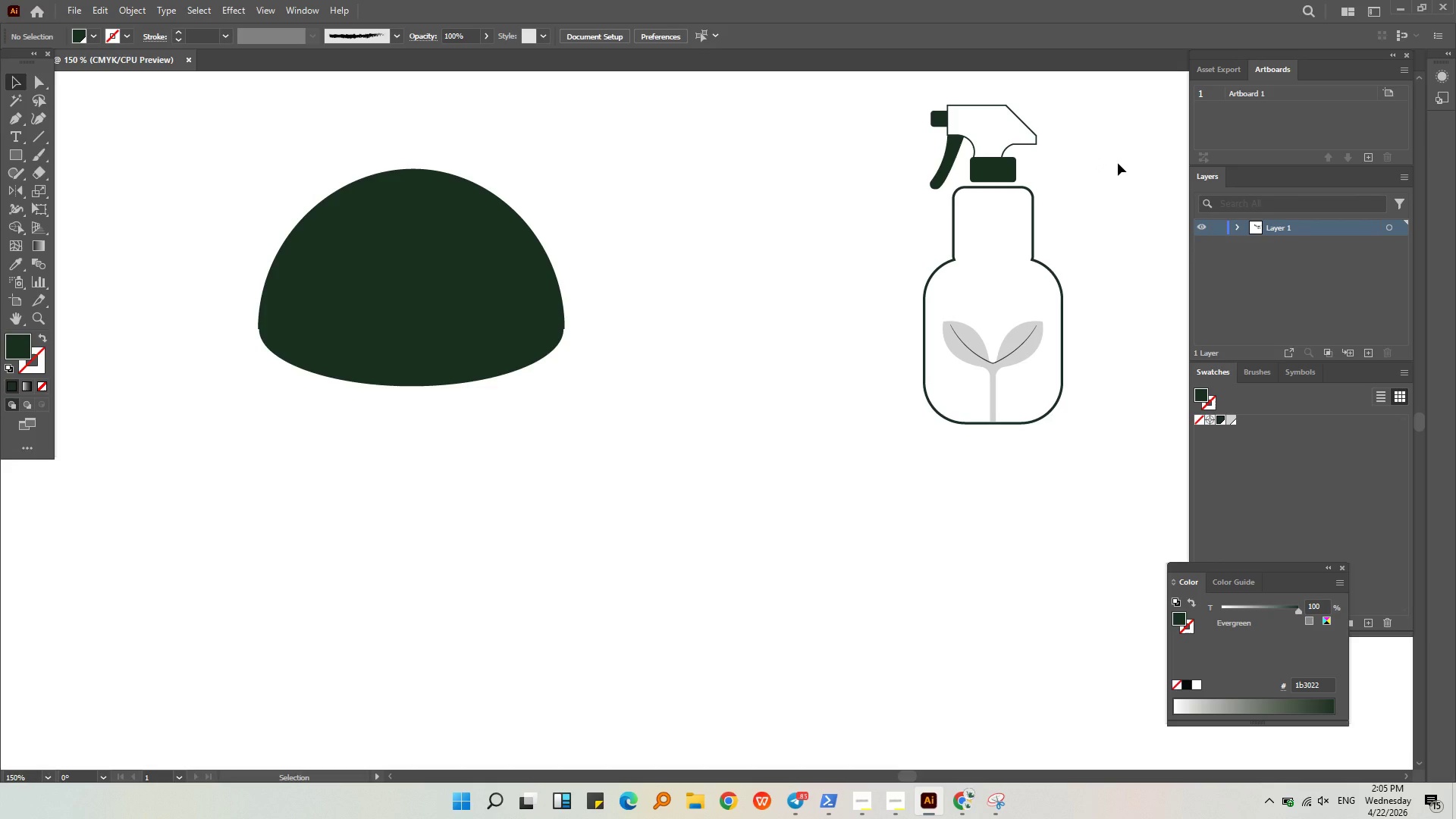 
wait(16.06)
 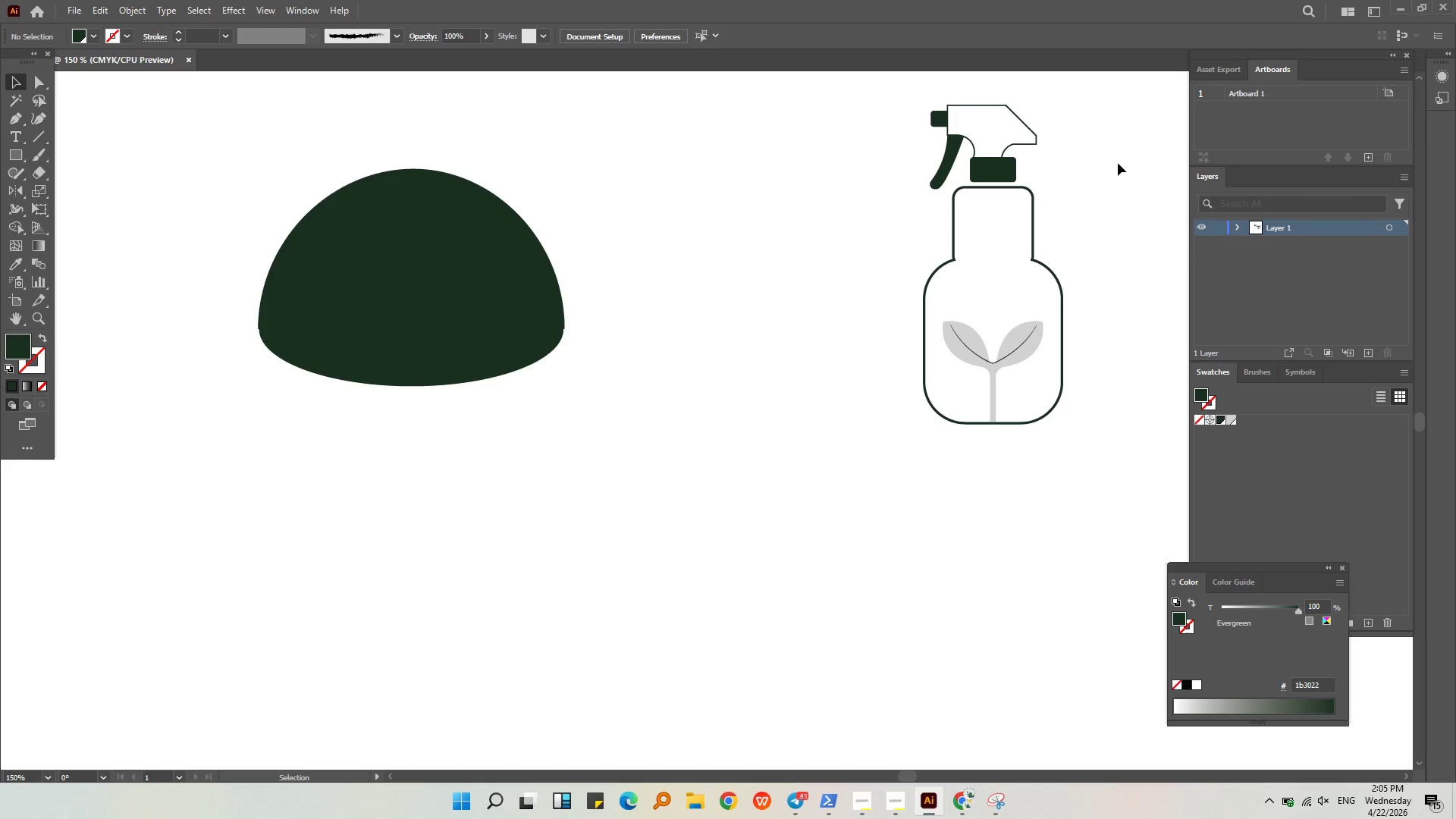 
left_click([983, 771])
 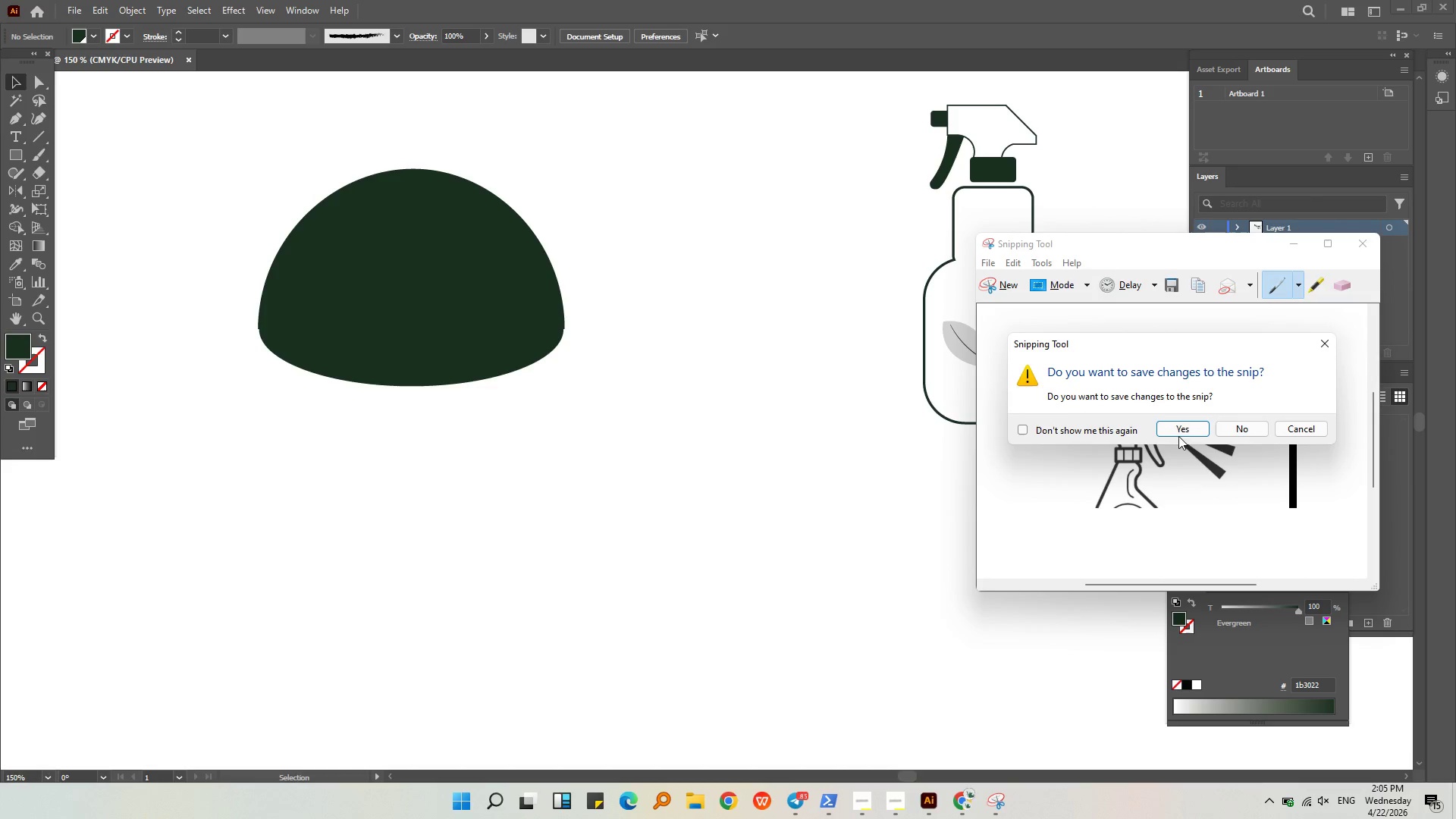 
left_click([1238, 430])
 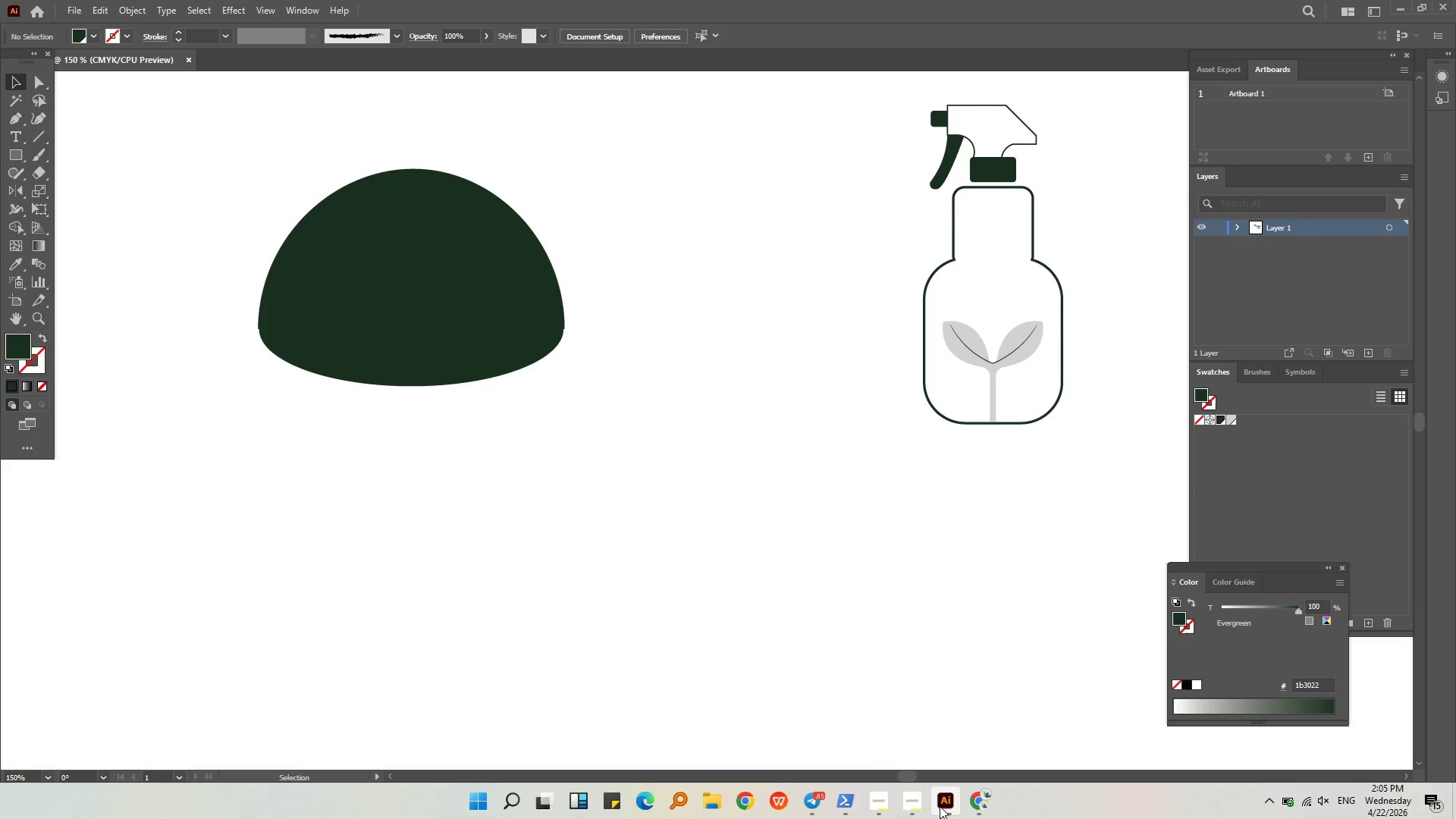 
left_click([921, 806])